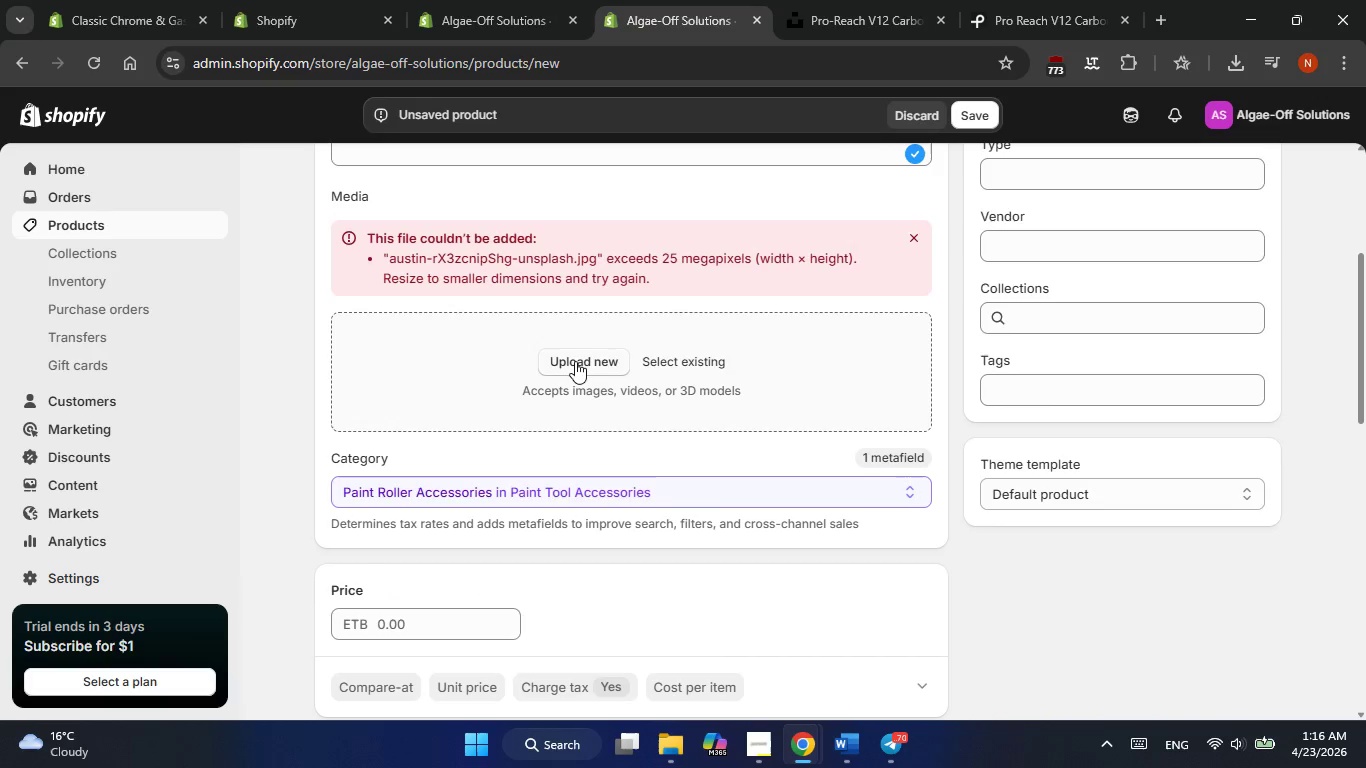 
left_click([575, 361])
 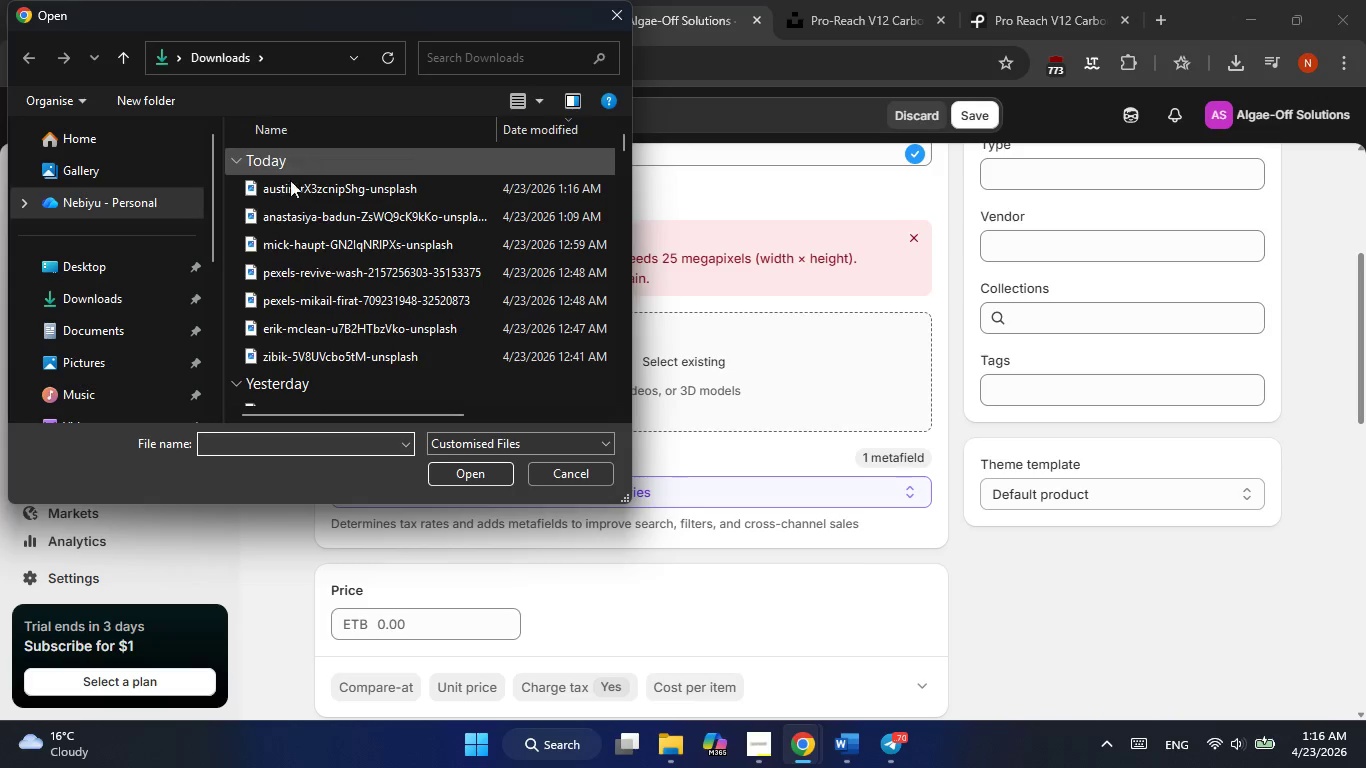 
double_click([283, 194])
 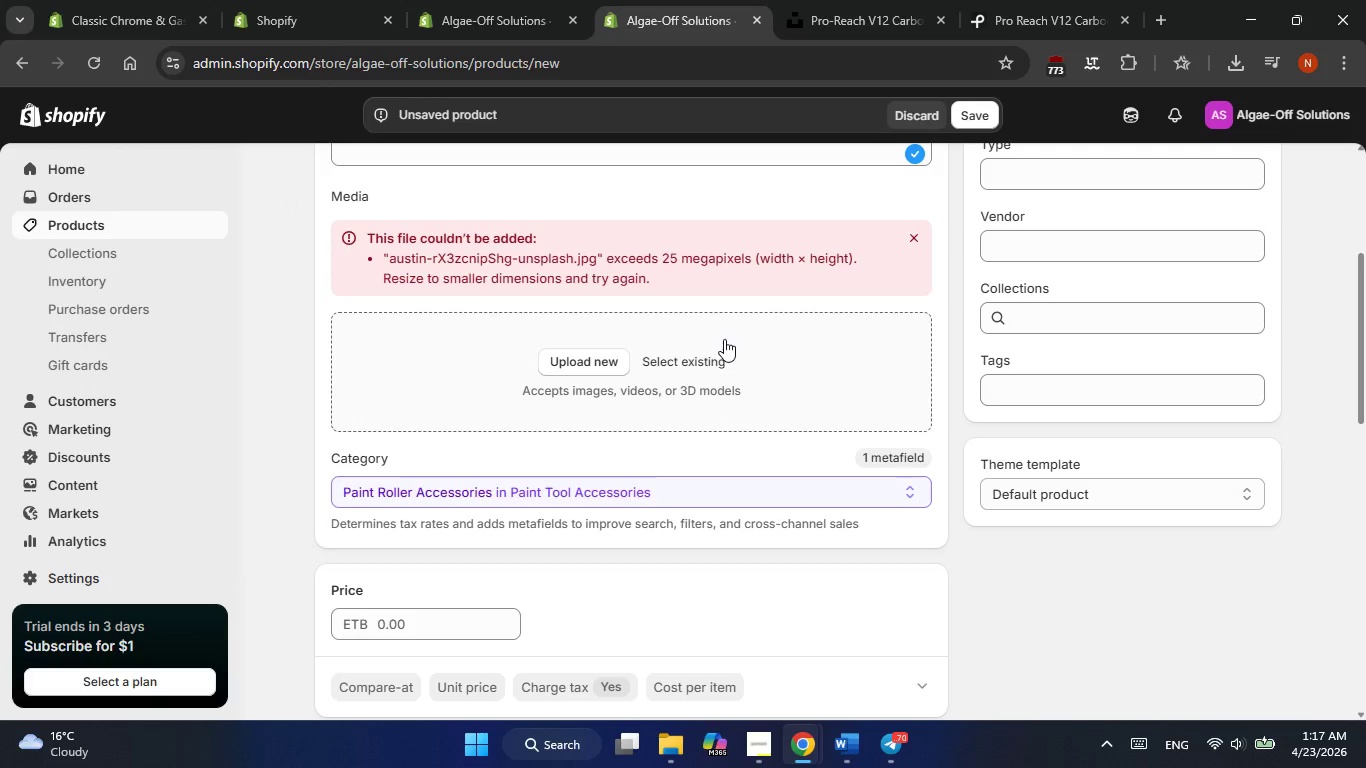 
left_click([578, 370])
 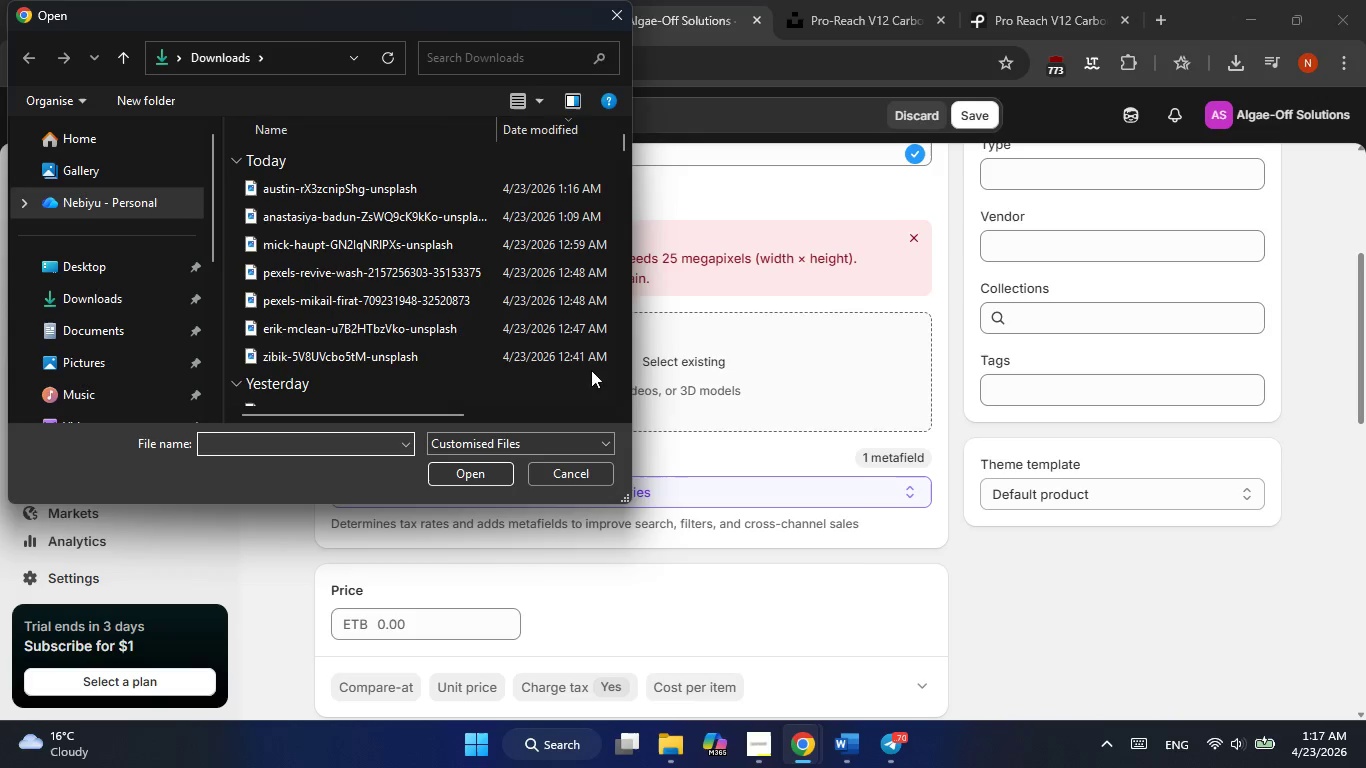 
left_click([840, 0])
 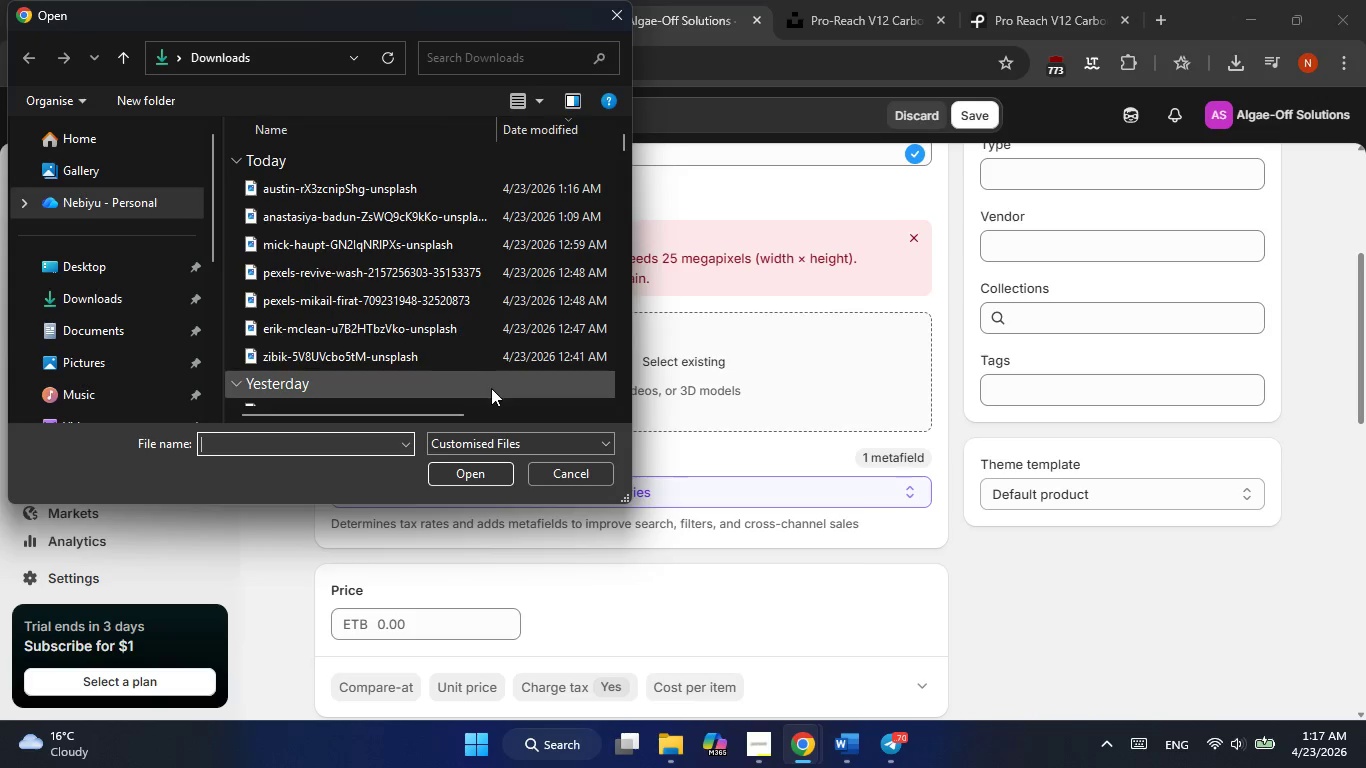 
left_click([566, 470])
 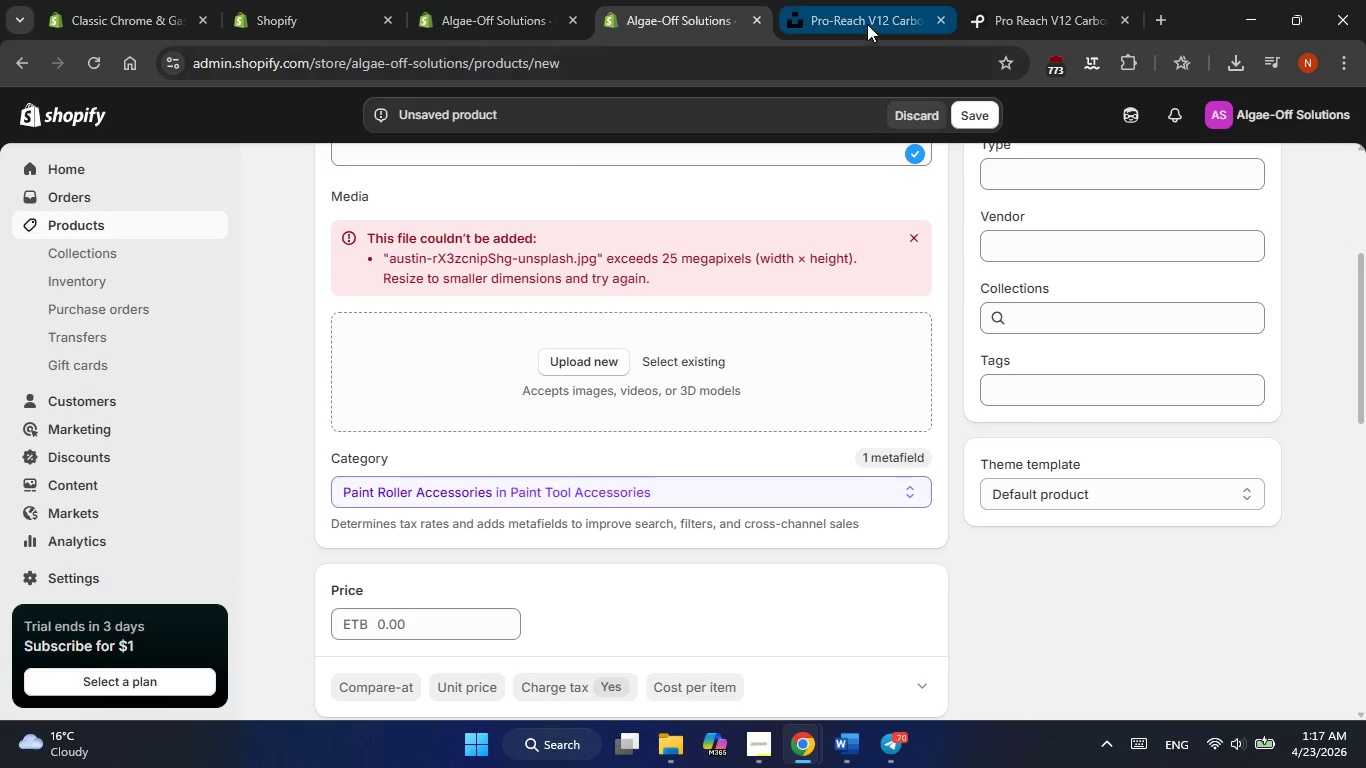 
left_click([866, 20])
 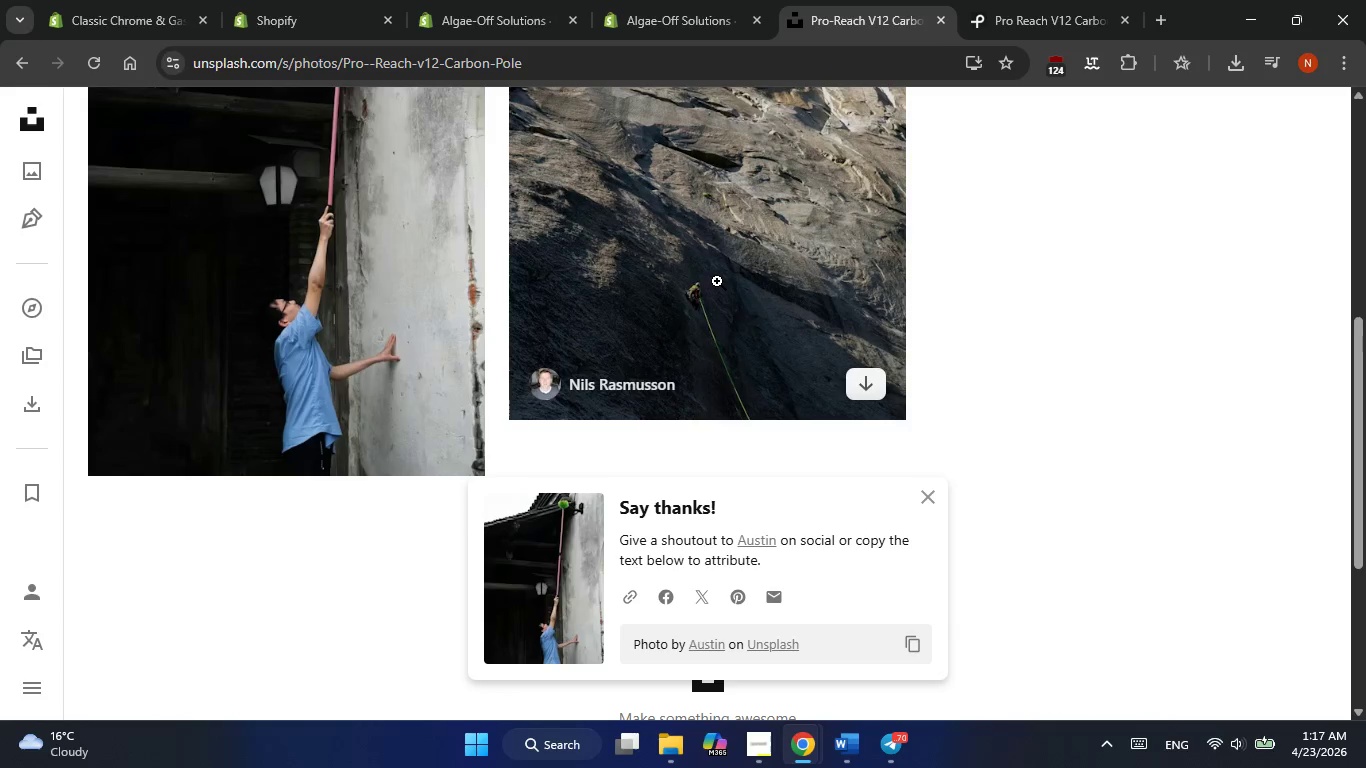 
scroll: coordinate [717, 281], scroll_direction: down, amount: 1.0
 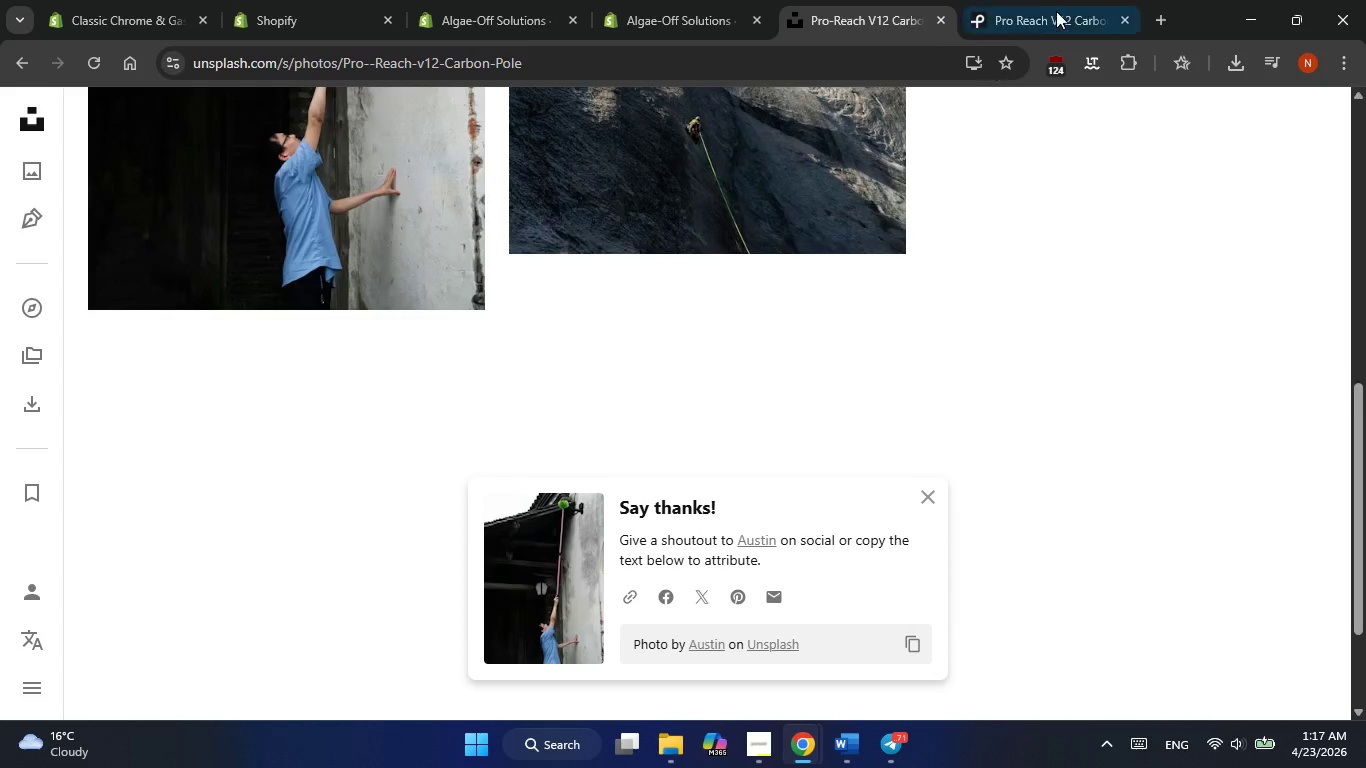 
left_click([1058, 7])
 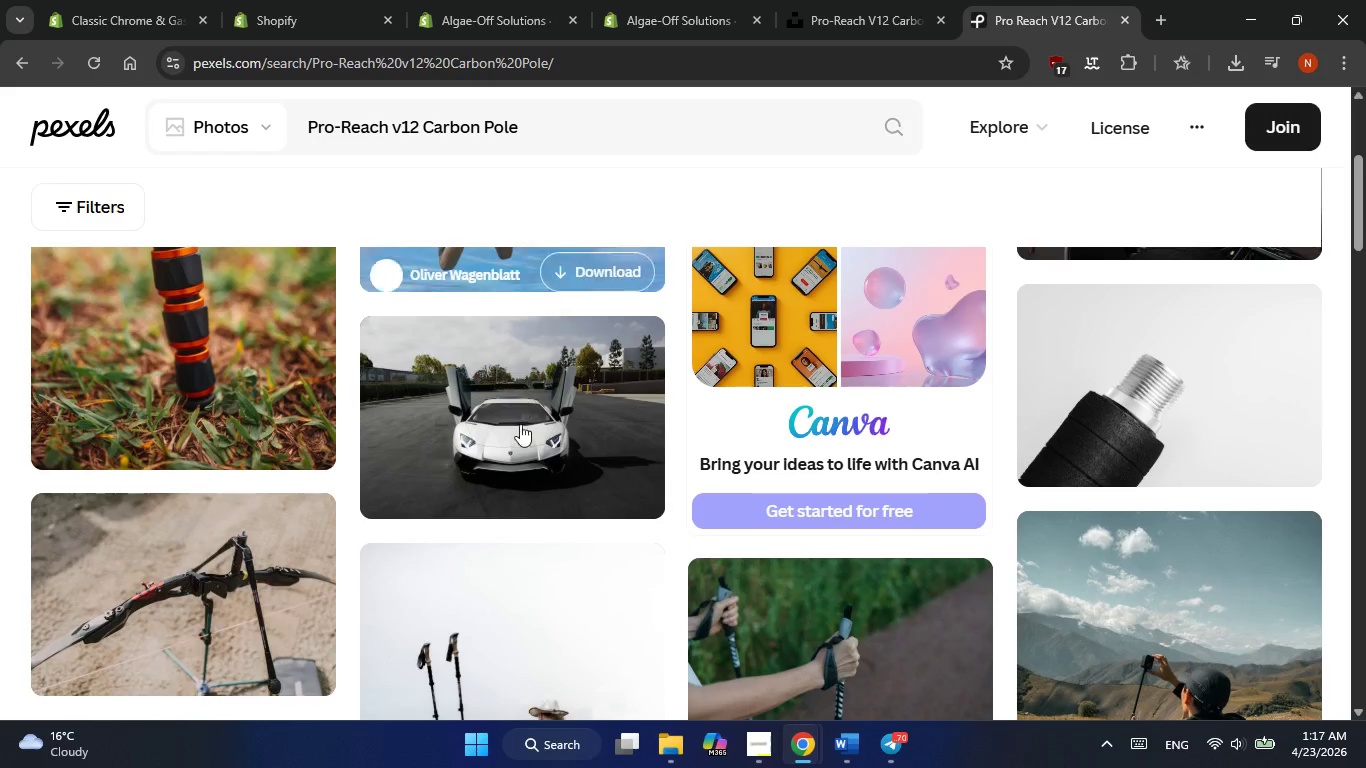 
scroll: coordinate [522, 435], scroll_direction: down, amount: 6.0
 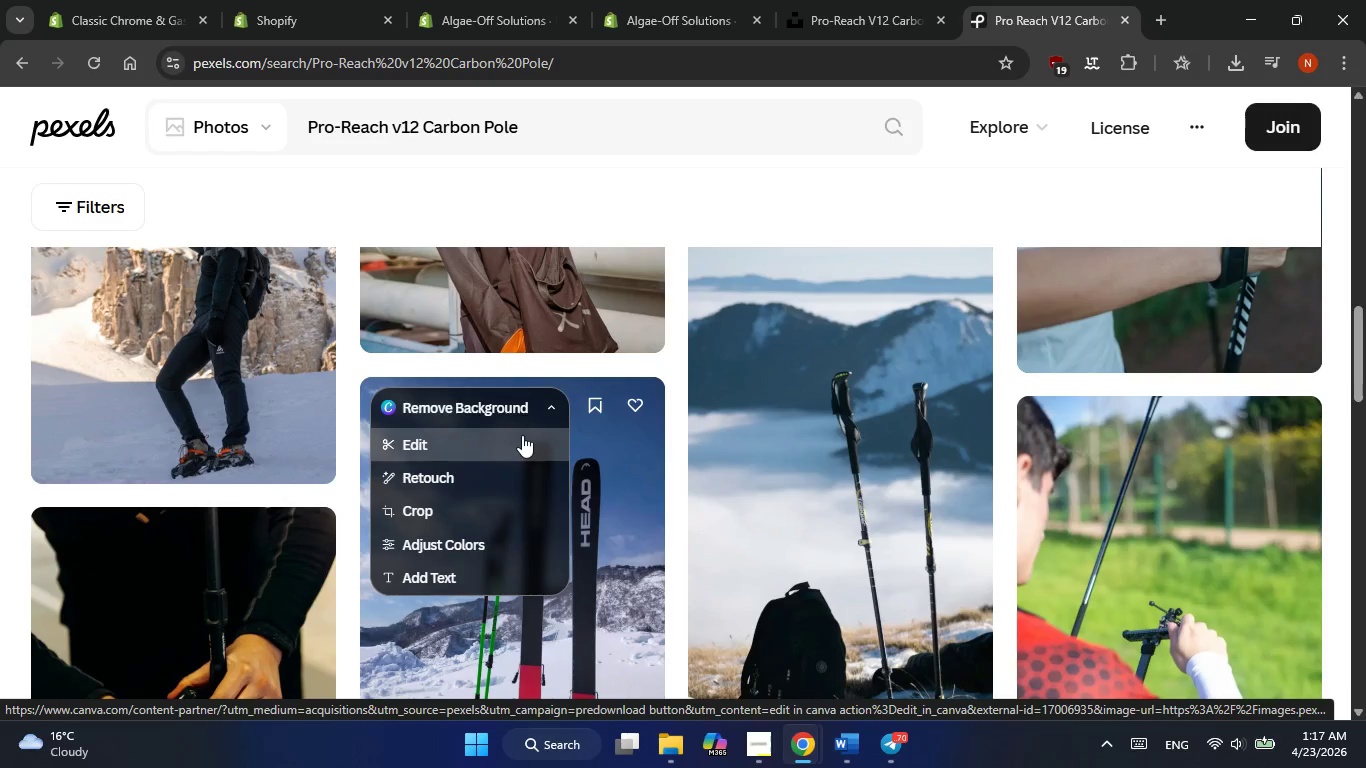 
wait(12.38)
 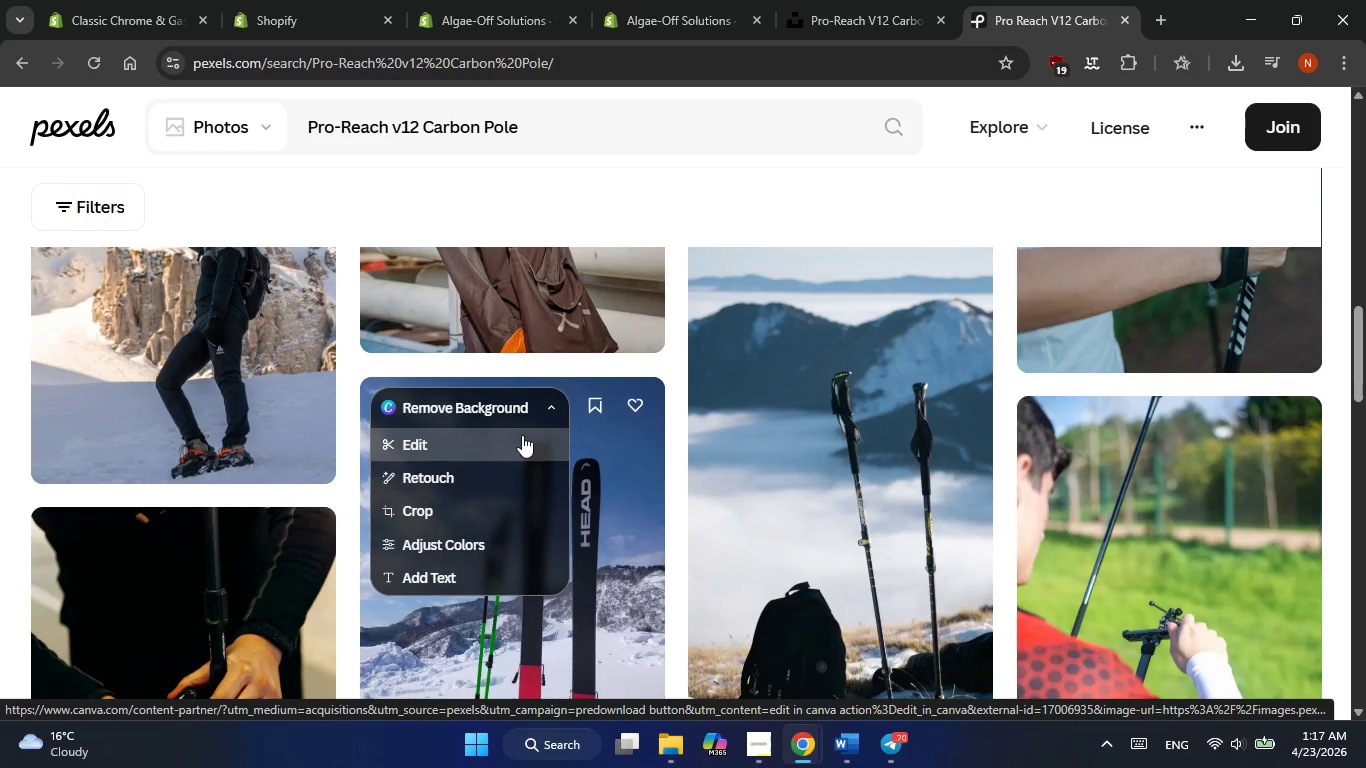 
scroll: coordinate [656, 434], scroll_direction: up, amount: 12.0
 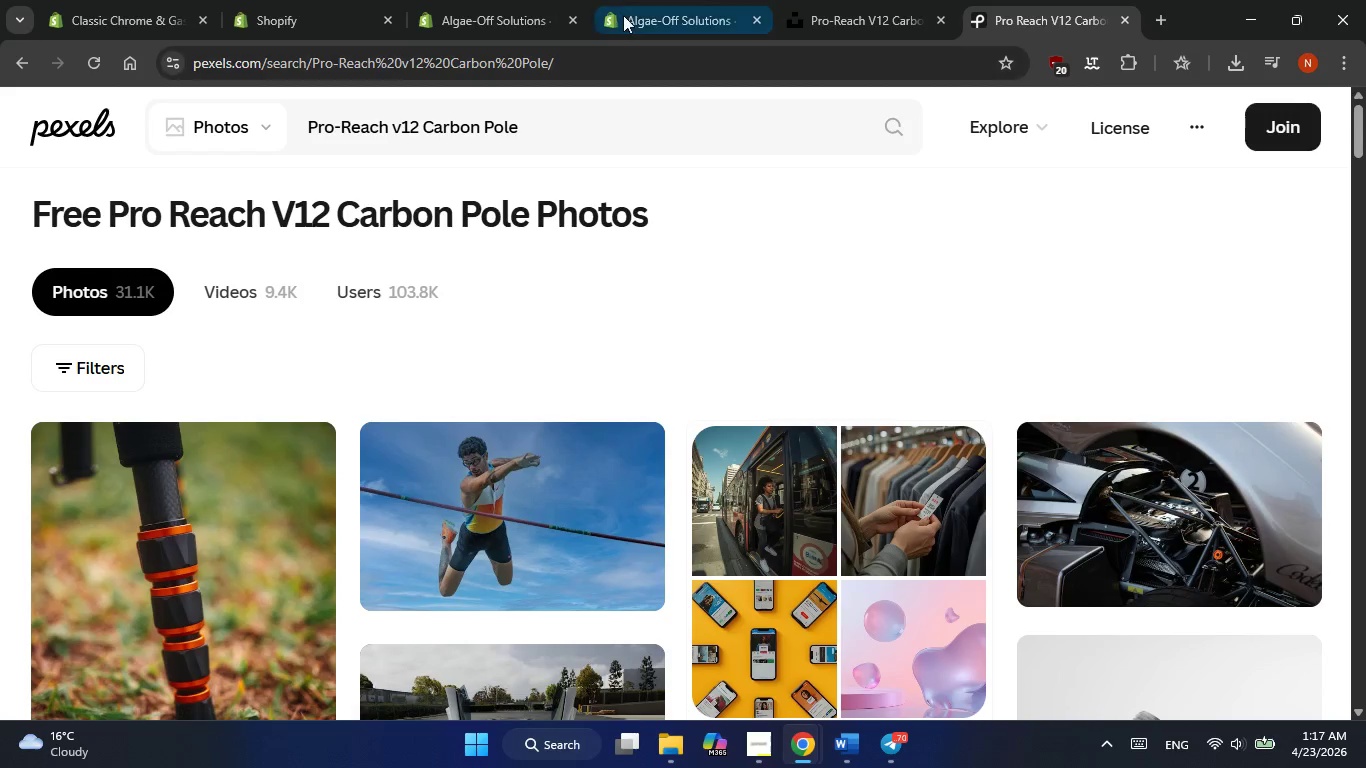 
left_click([626, 13])
 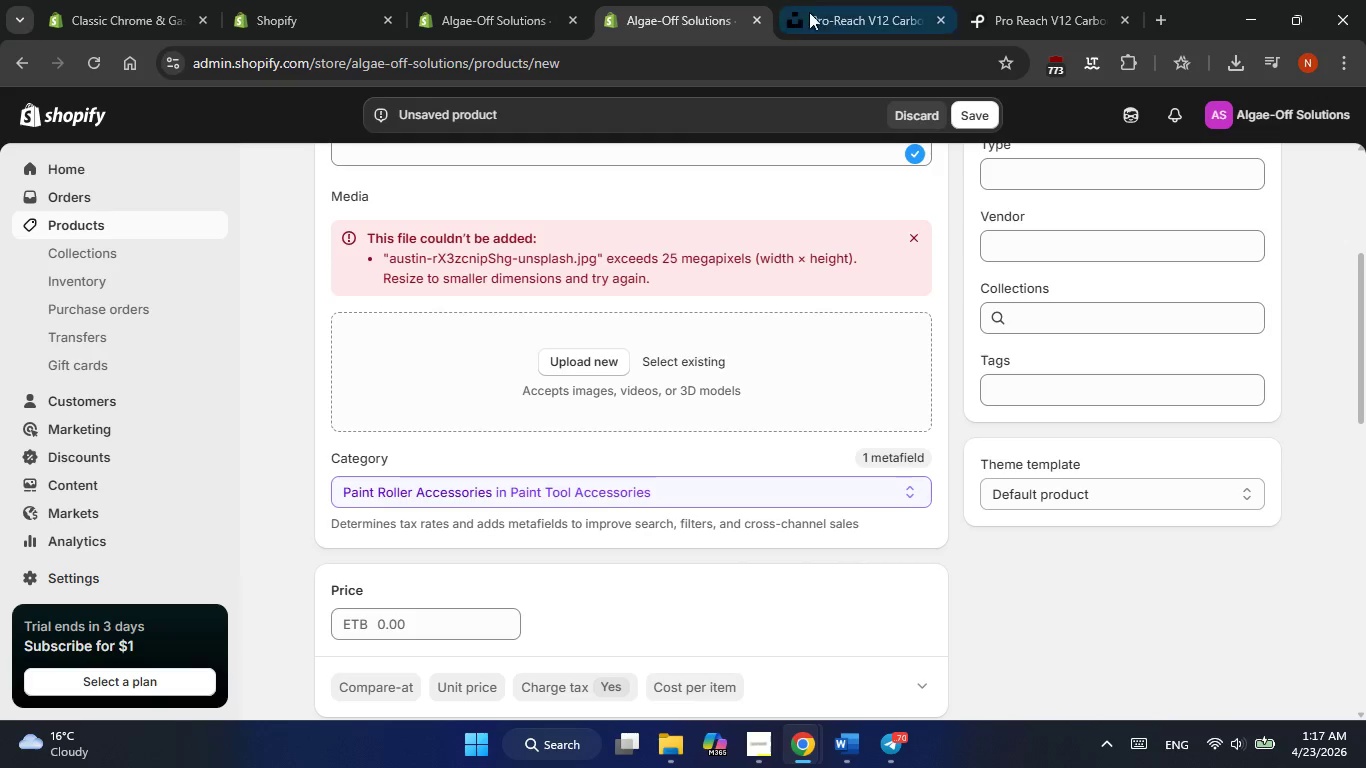 
left_click([834, 8])
 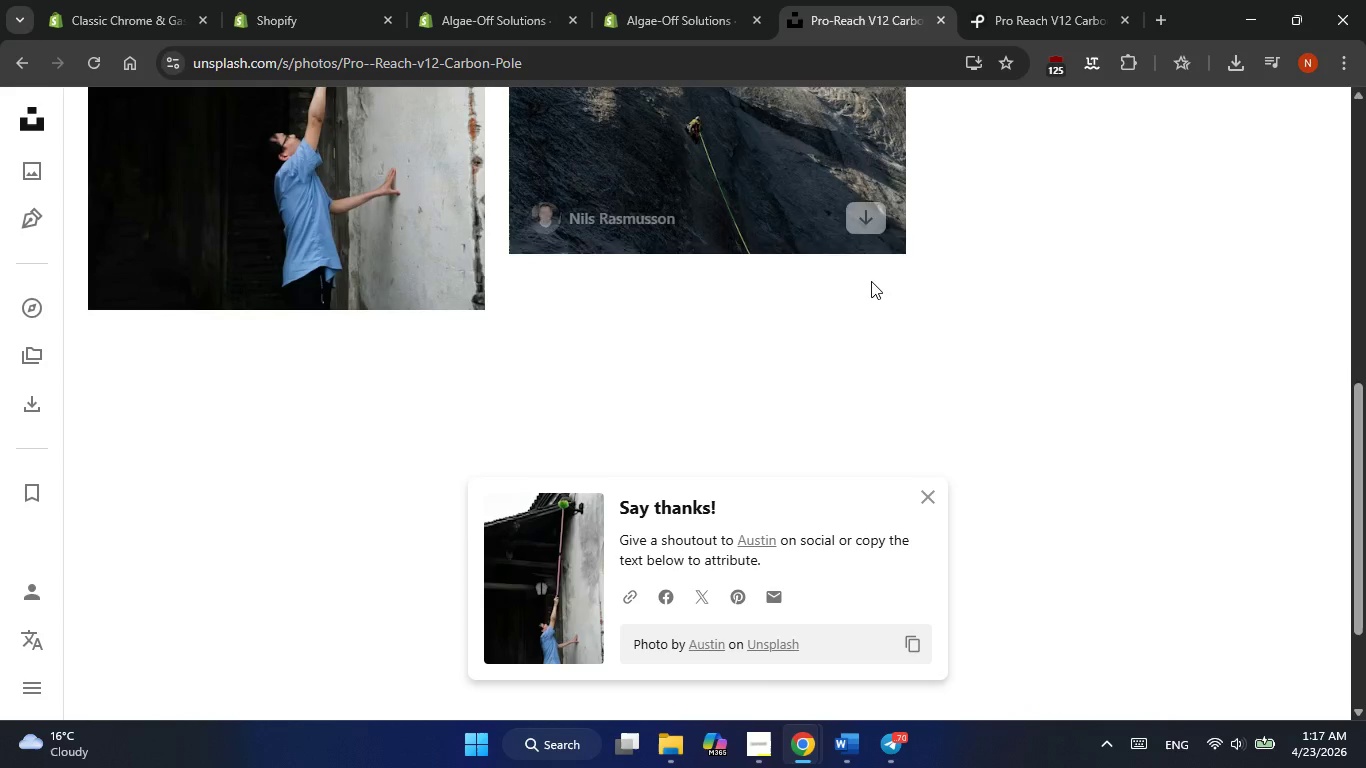 
left_click([934, 508])
 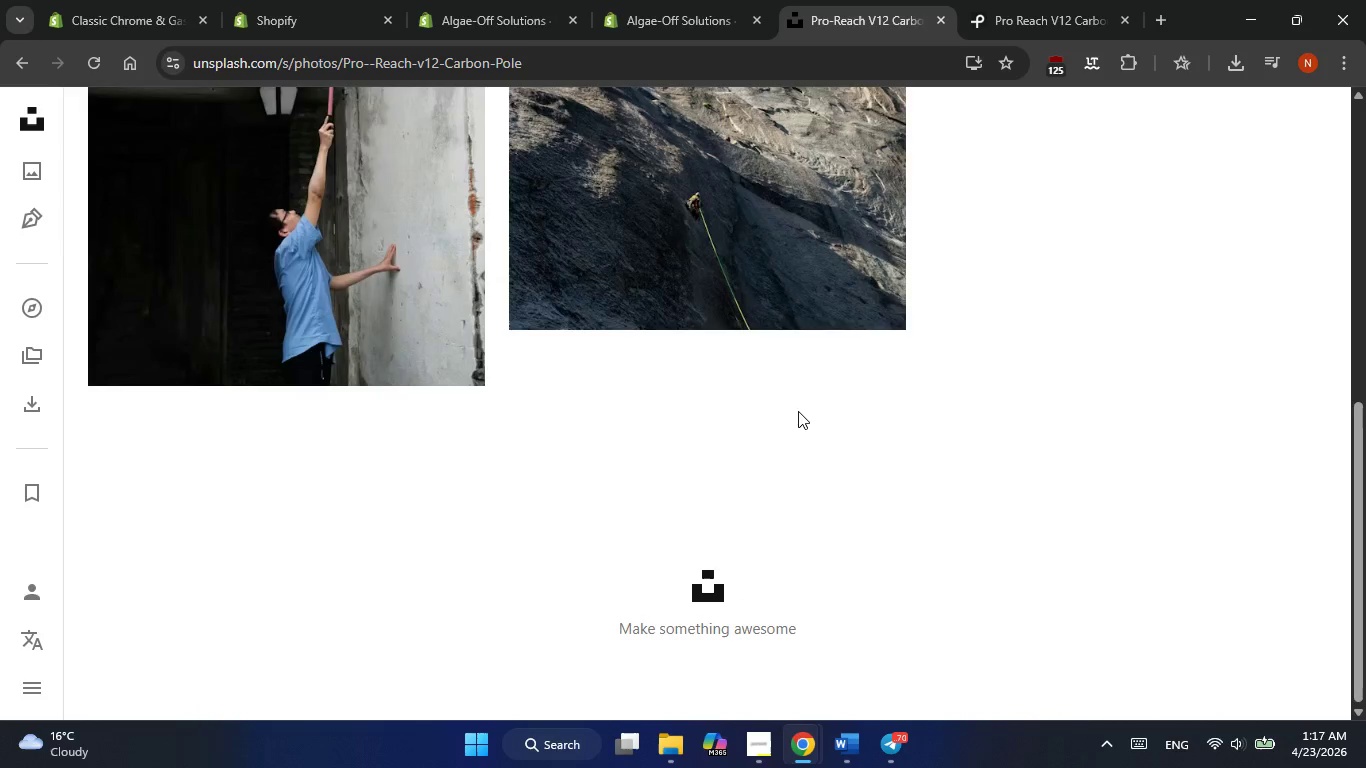 
scroll: coordinate [790, 410], scroll_direction: up, amount: 6.0
 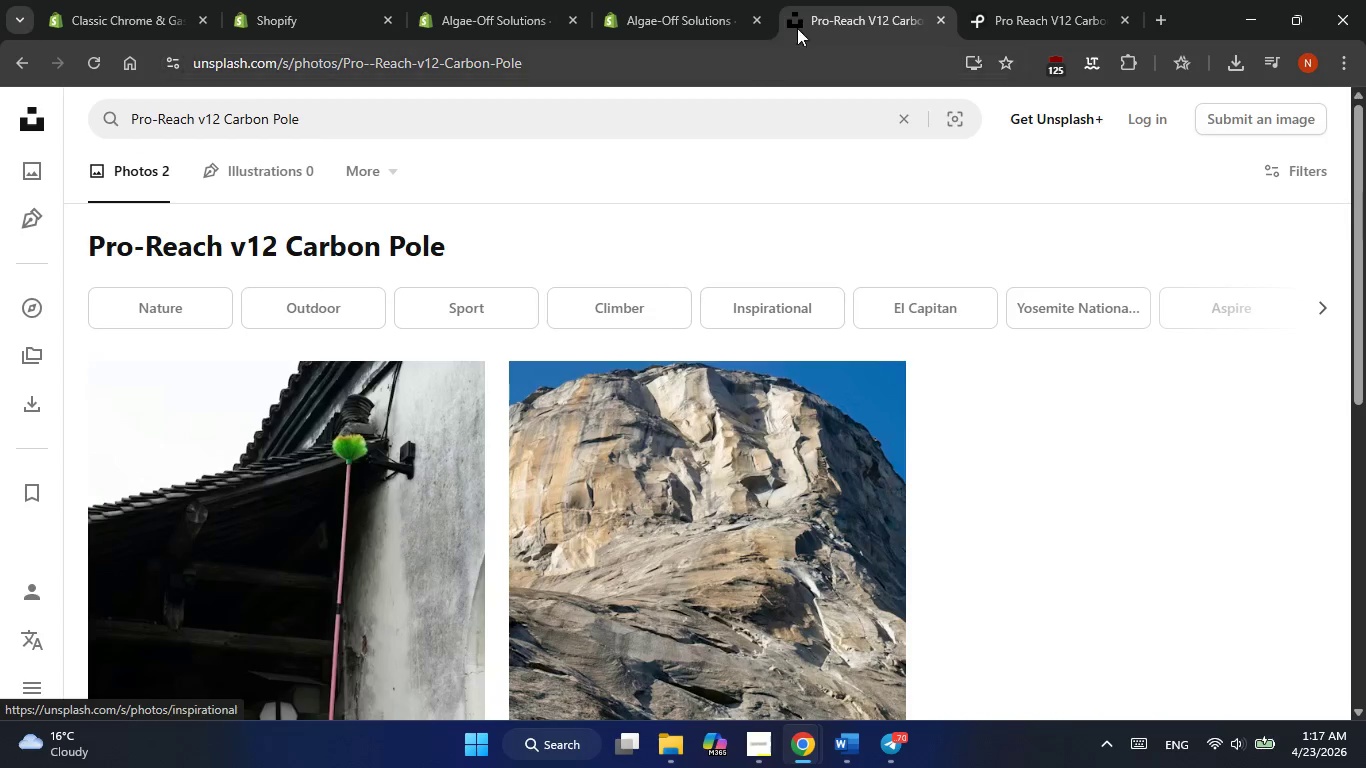 
left_click([1017, 0])
 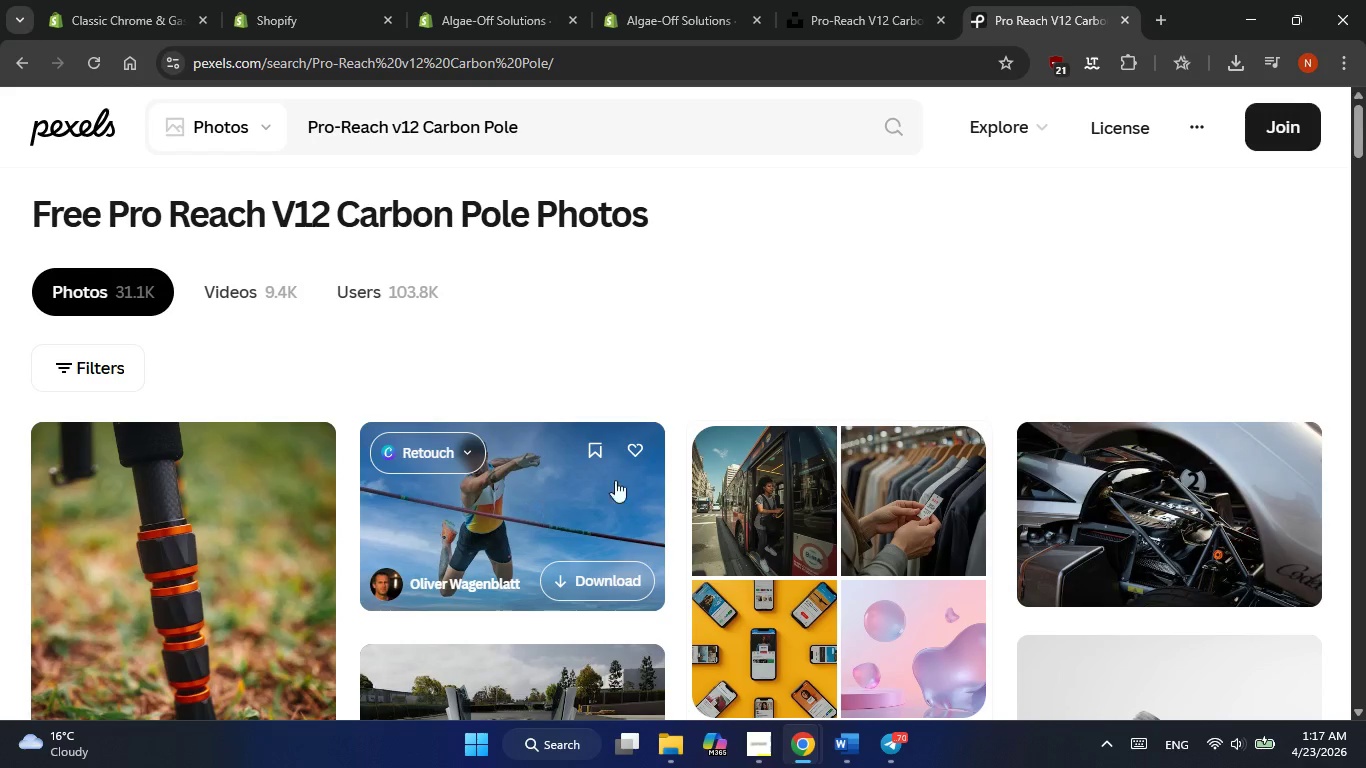 
left_click([539, 490])
 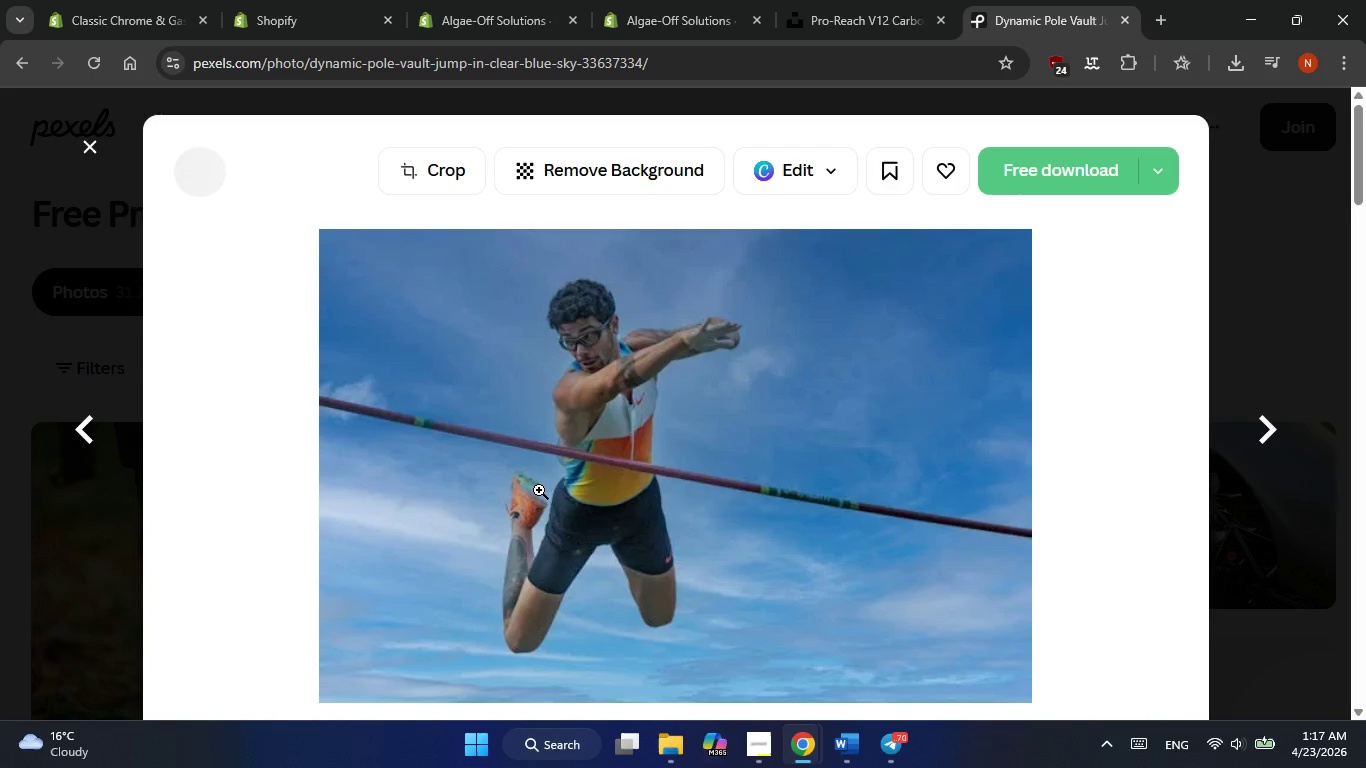 
scroll: coordinate [539, 490], scroll_direction: down, amount: 1.0
 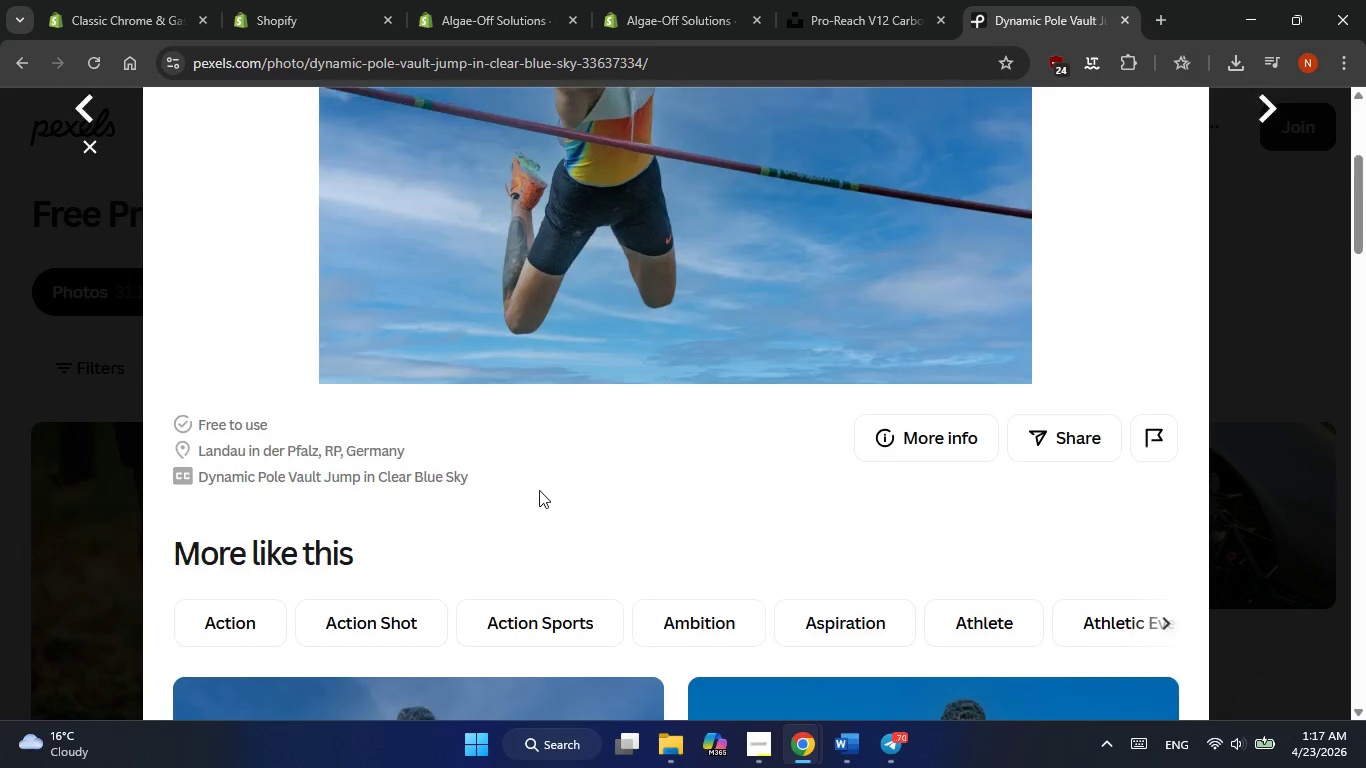 
scroll: coordinate [539, 490], scroll_direction: up, amount: 3.0
 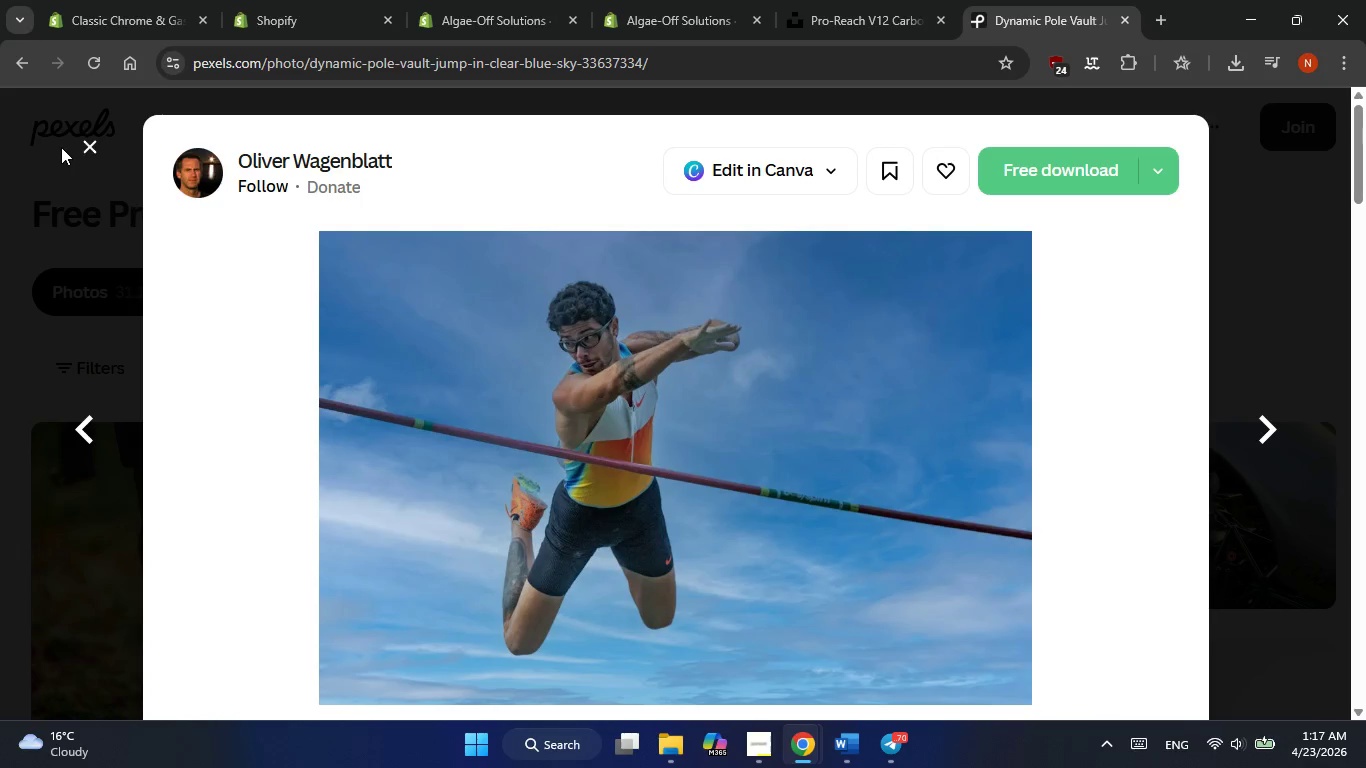 
double_click([82, 149])
 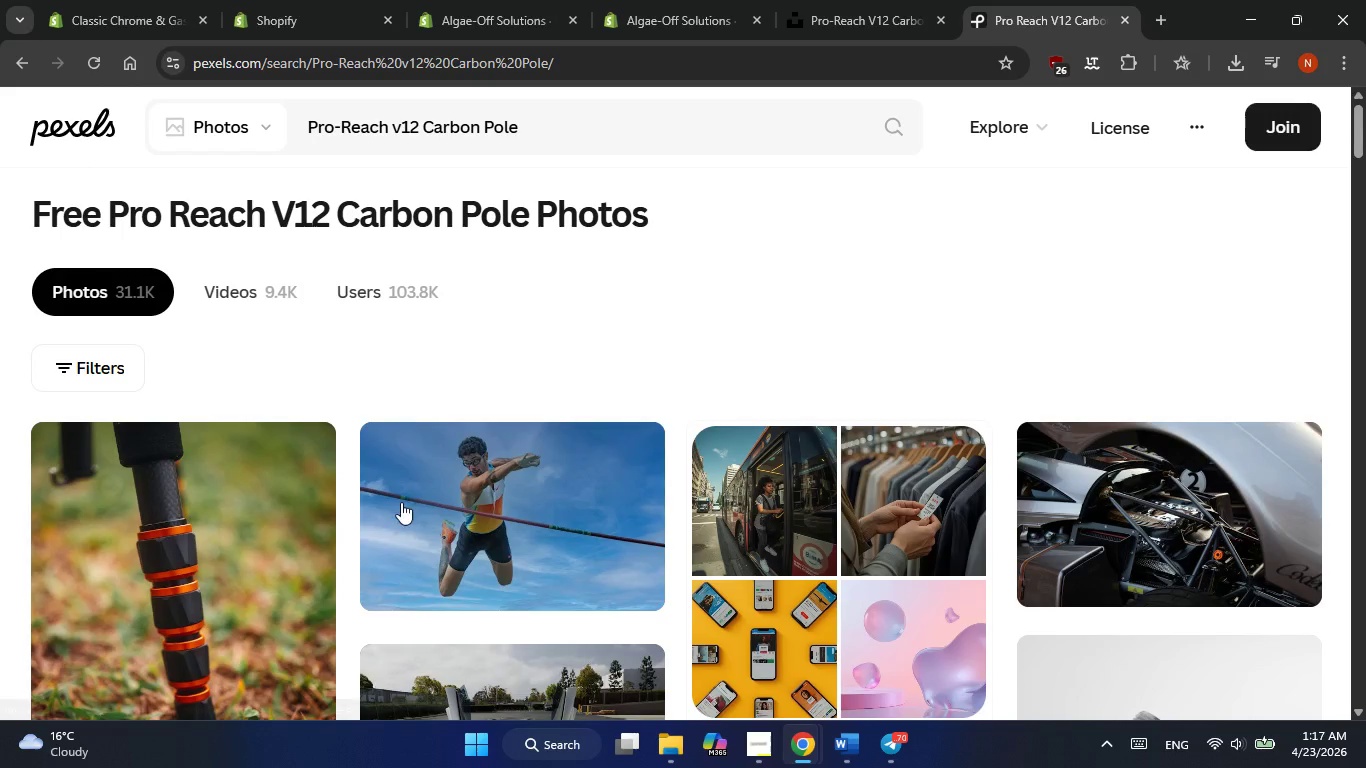 
scroll: coordinate [401, 502], scroll_direction: down, amount: 11.0
 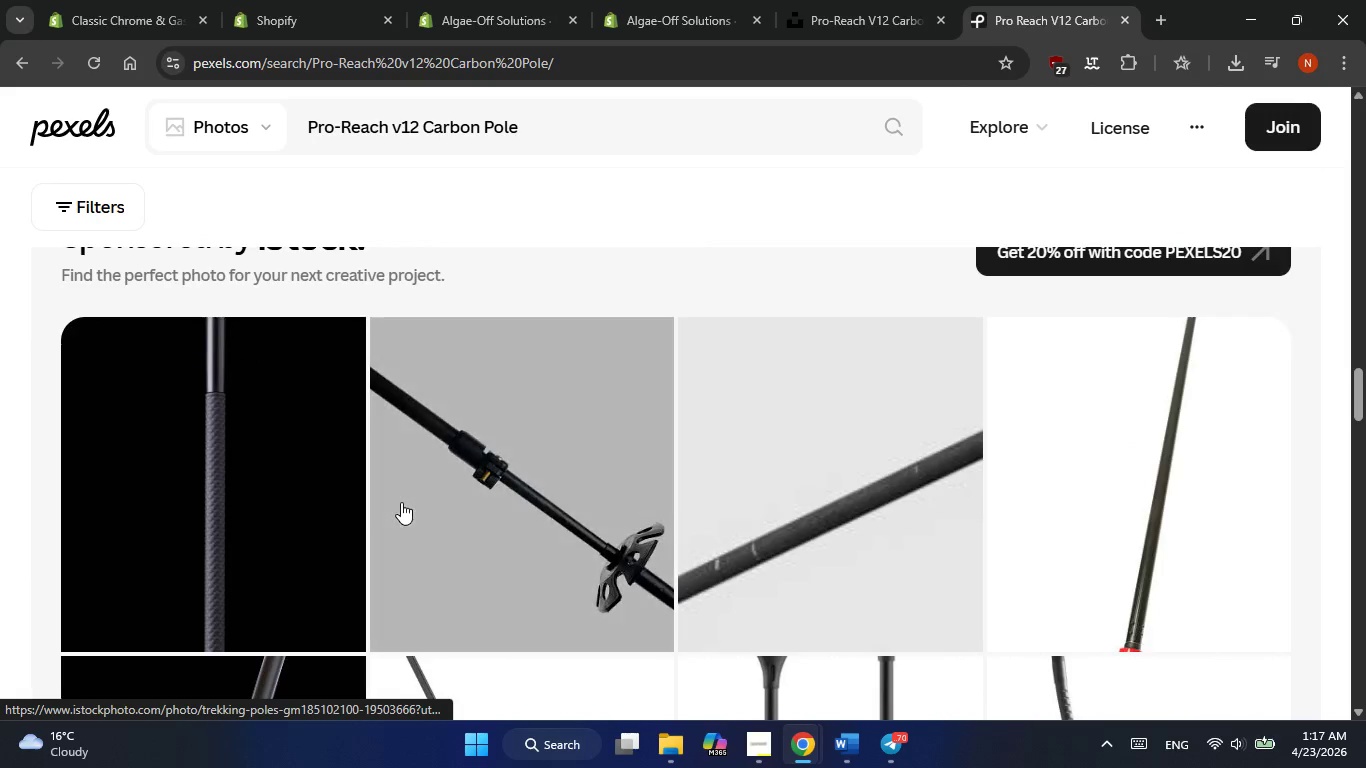 
scroll: coordinate [401, 502], scroll_direction: up, amount: 3.0
 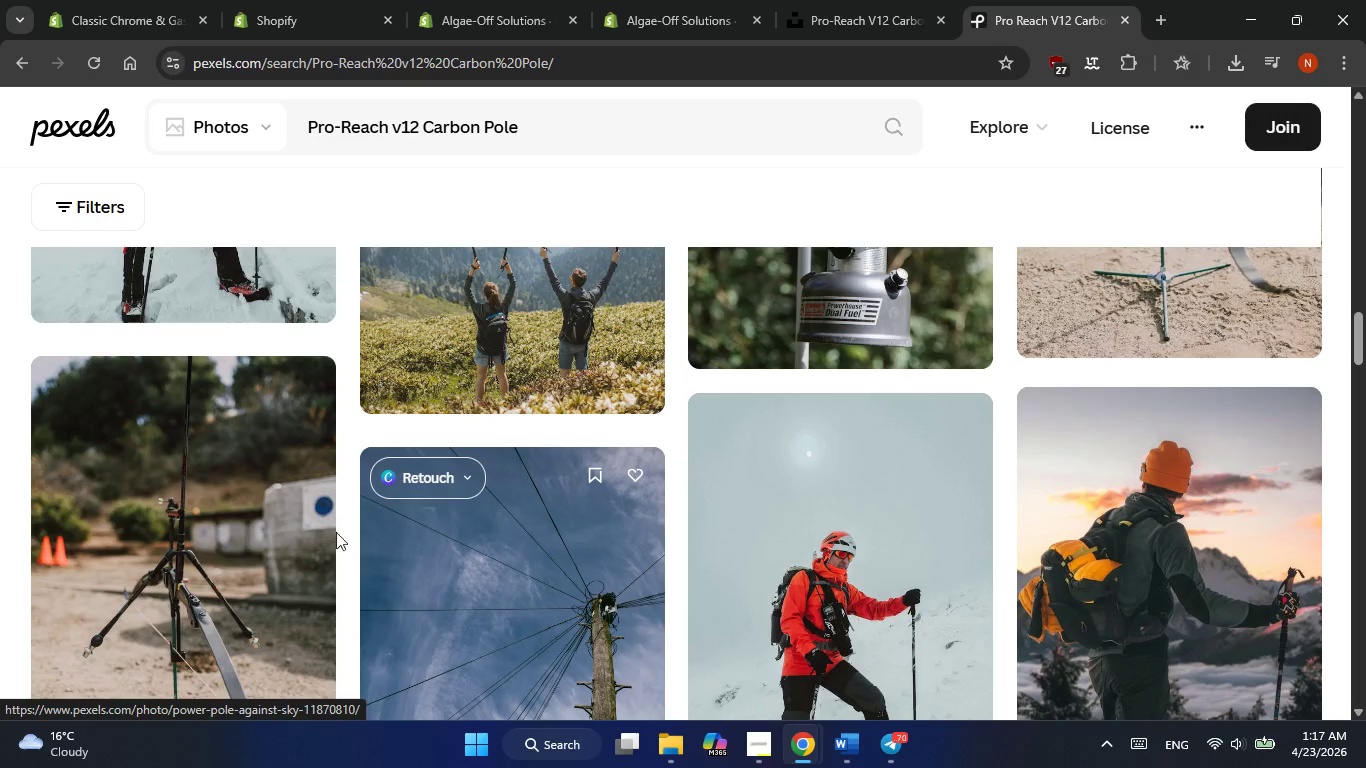 
scroll: coordinate [276, 579], scroll_direction: none, amount: 0.0
 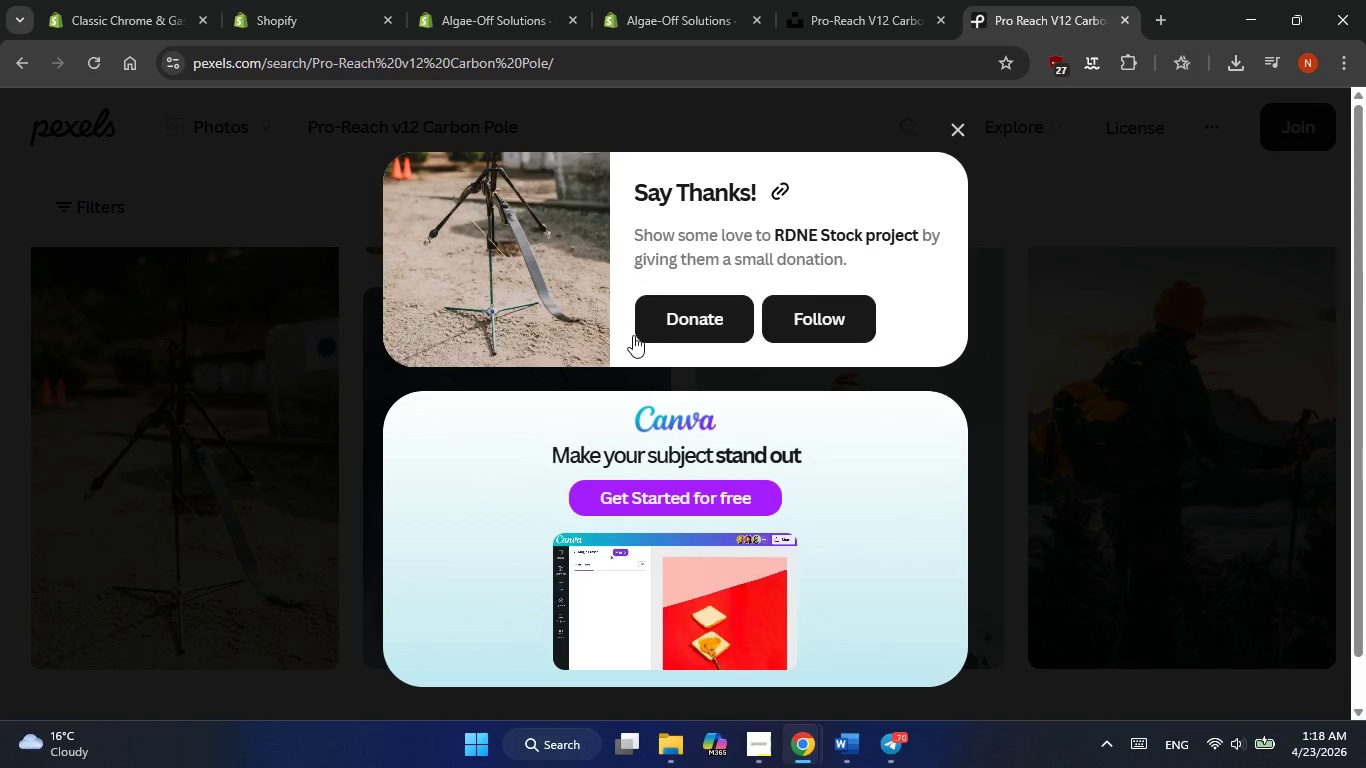 
left_click([1010, 223])
 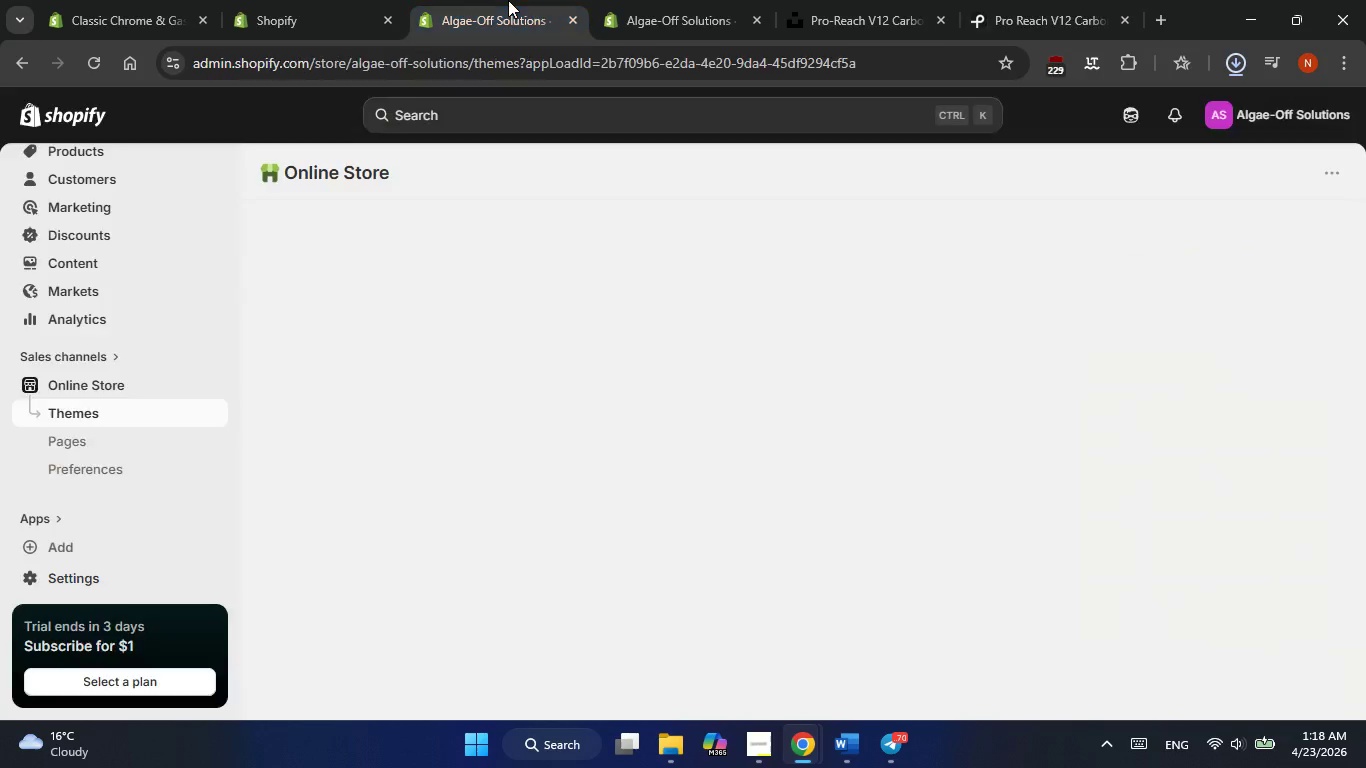 
double_click([618, 1])
 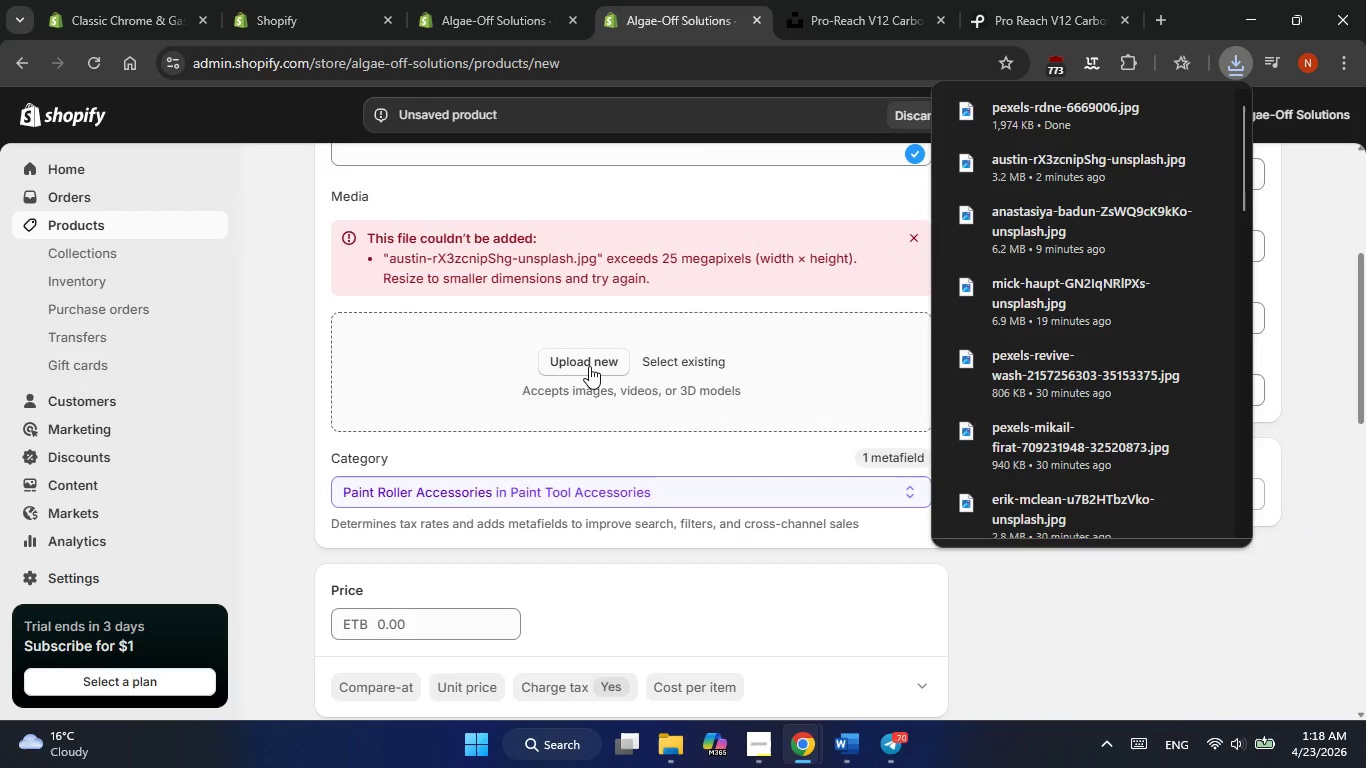 
left_click([589, 366])
 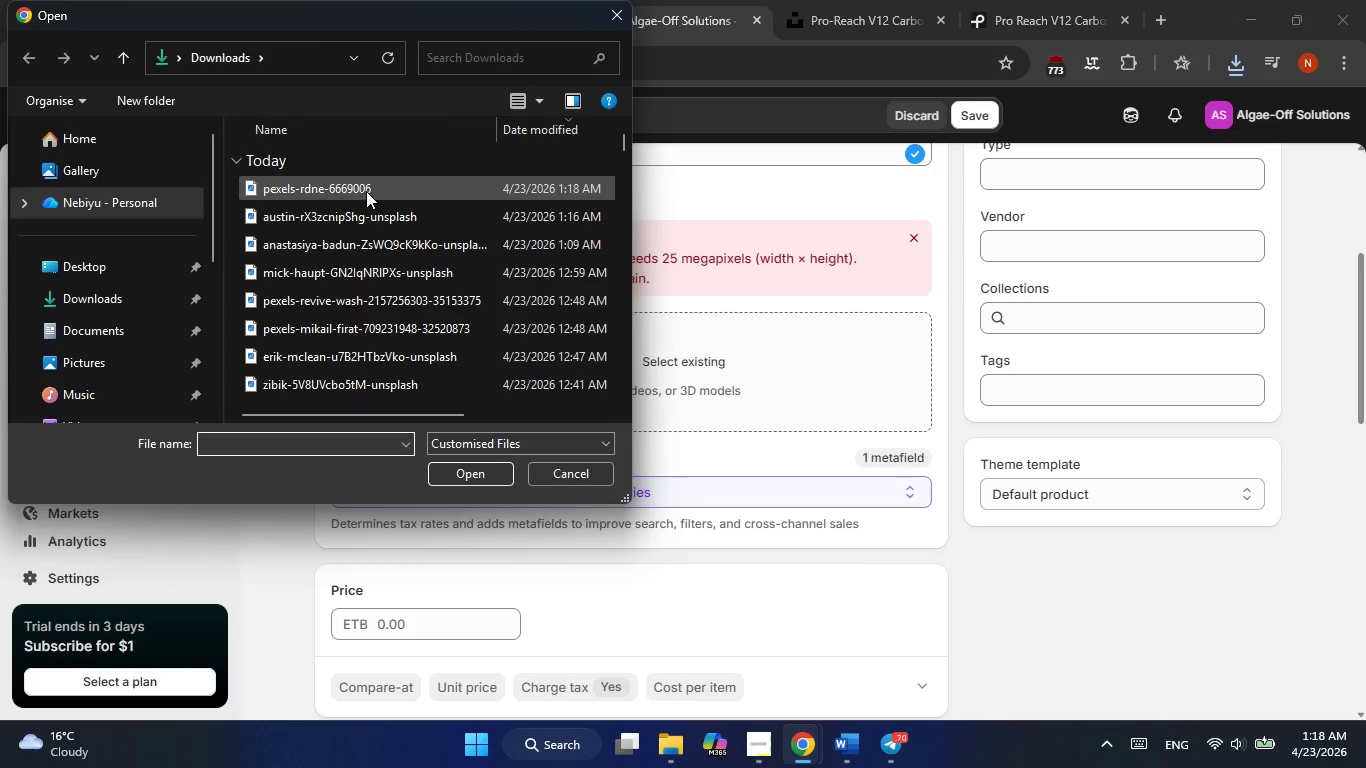 
double_click([366, 191])
 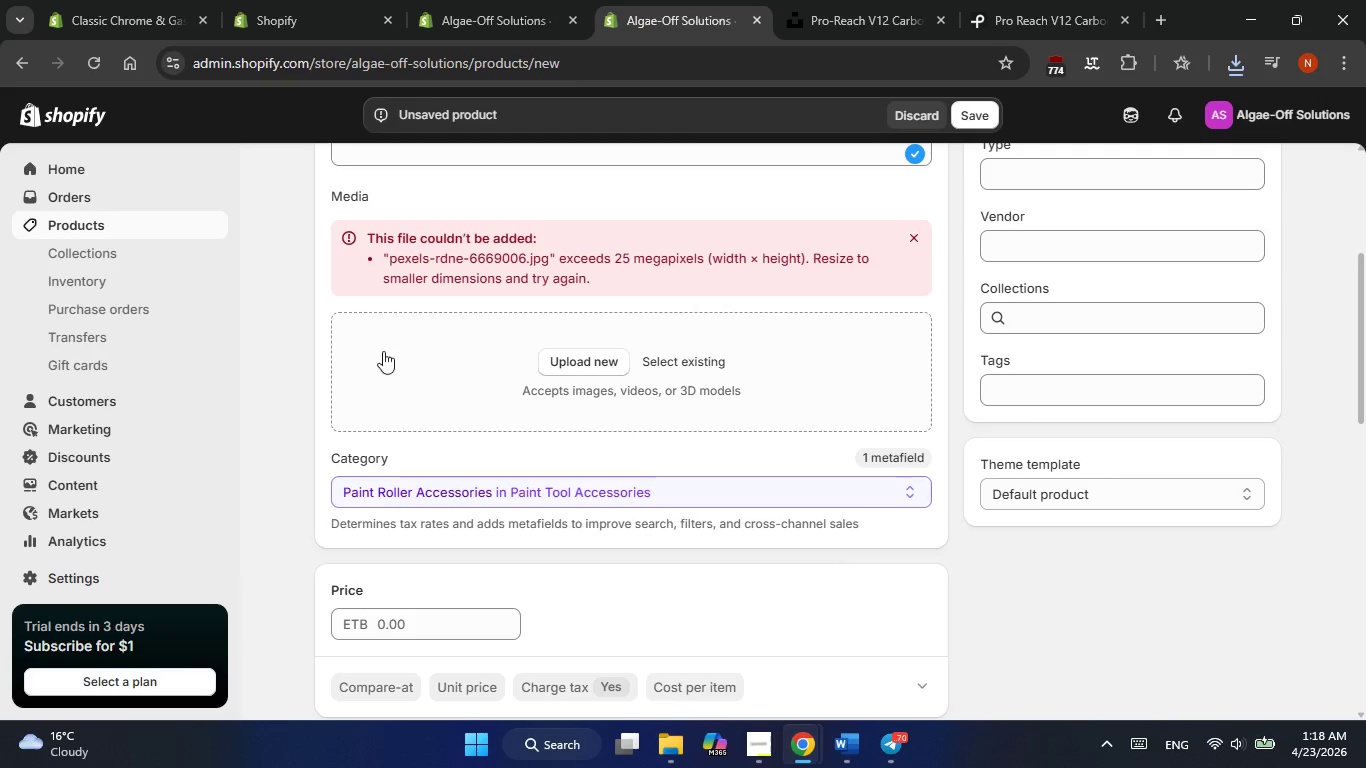 
wait(5.09)
 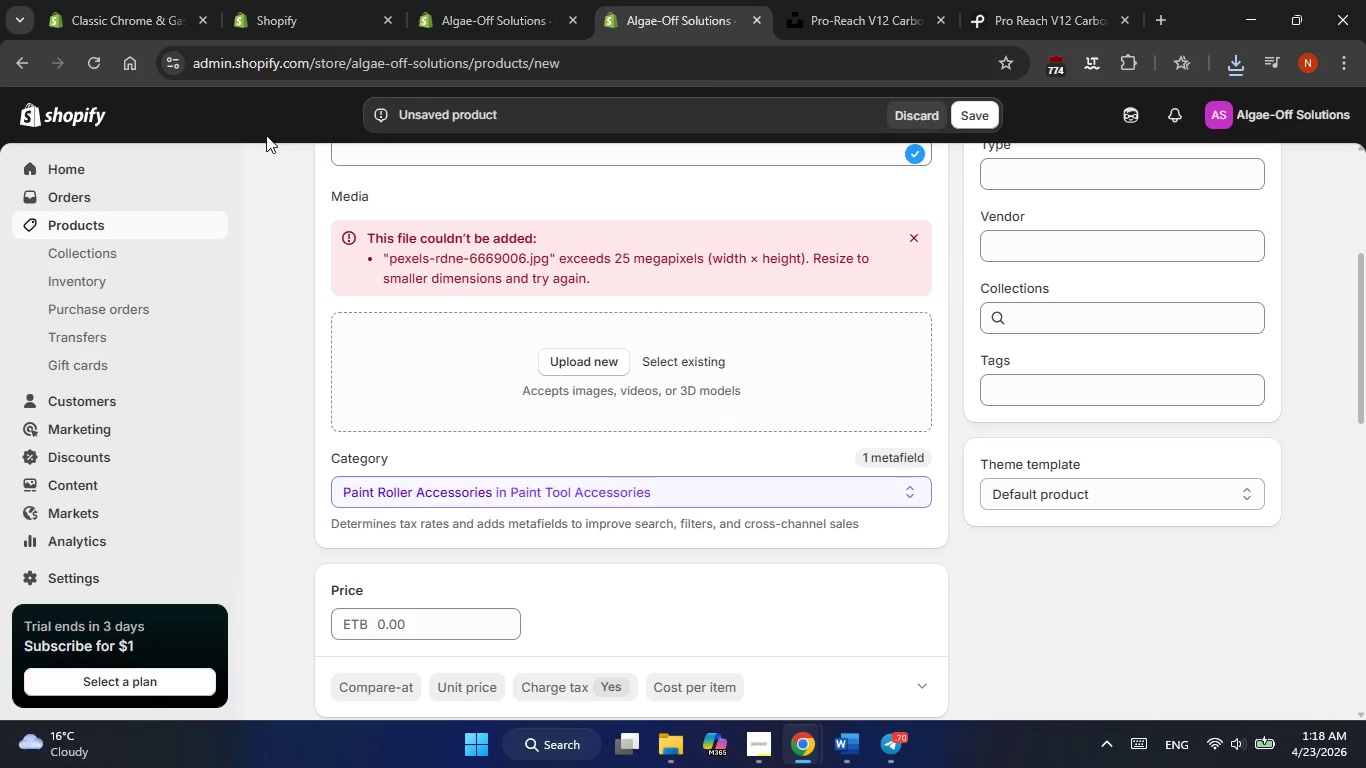 
left_click([913, 232])
 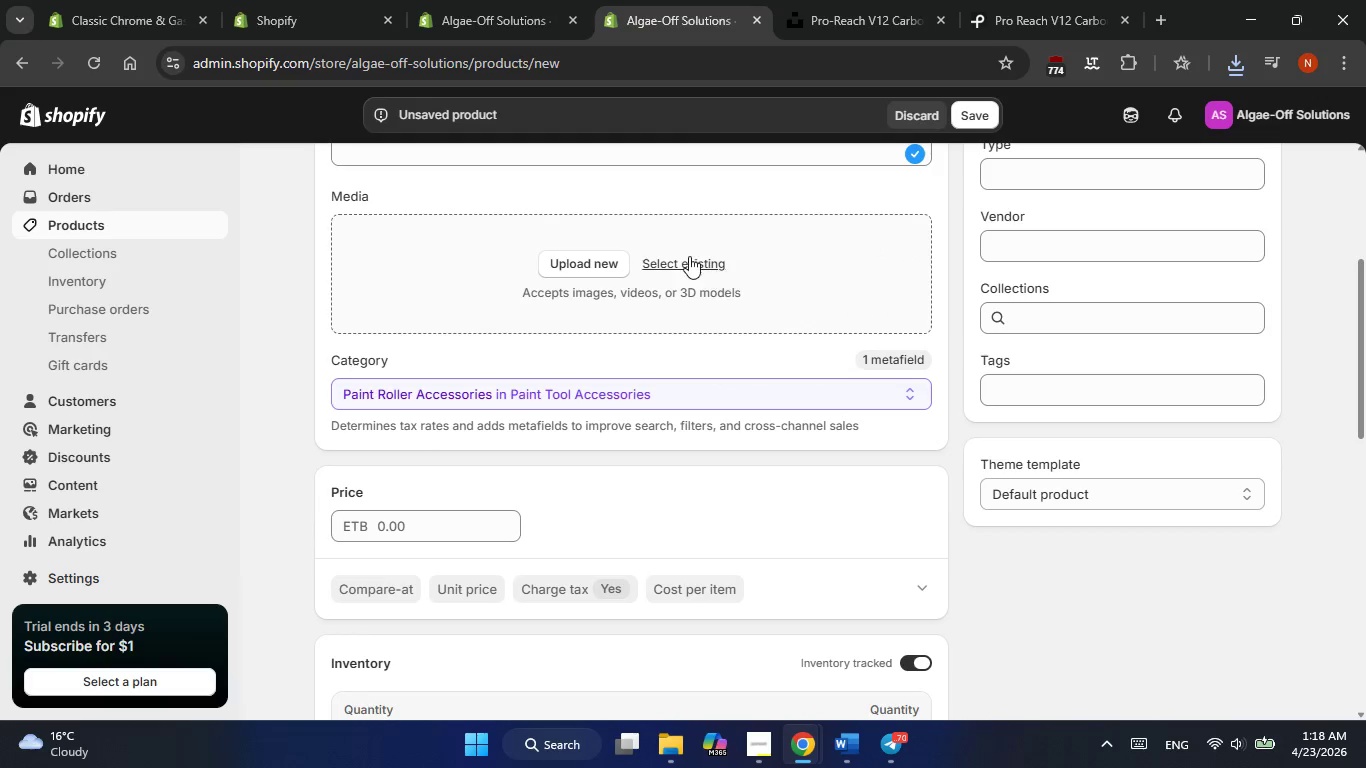 
left_click([689, 256])
 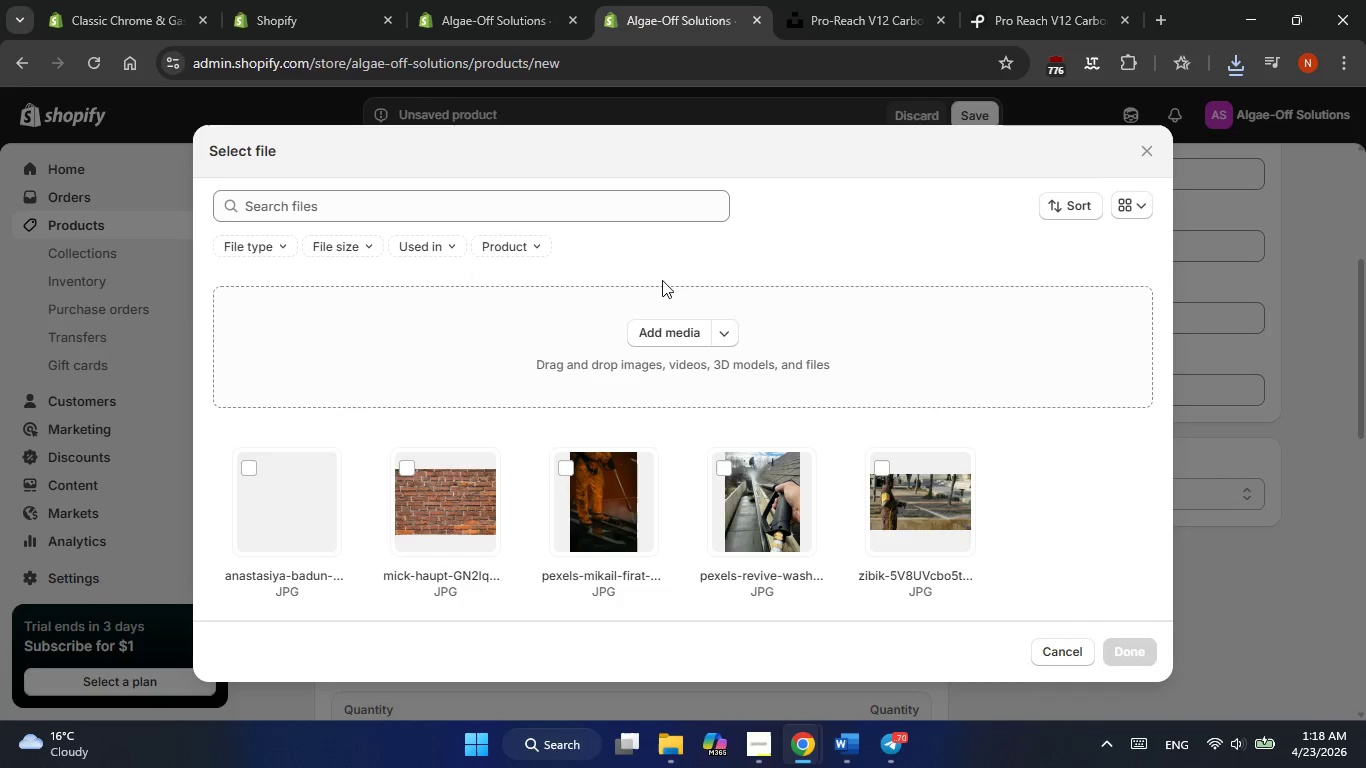 
left_click([660, 327])
 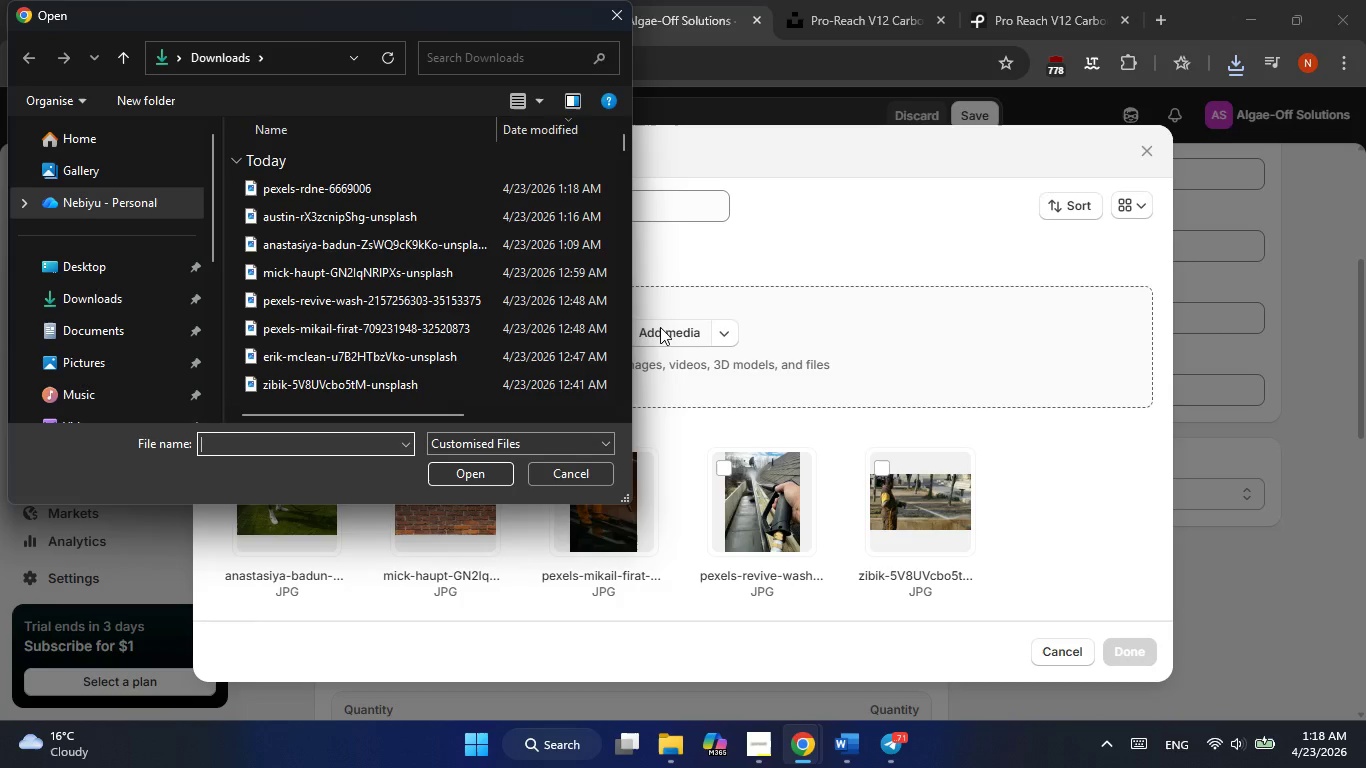 
wait(38.39)
 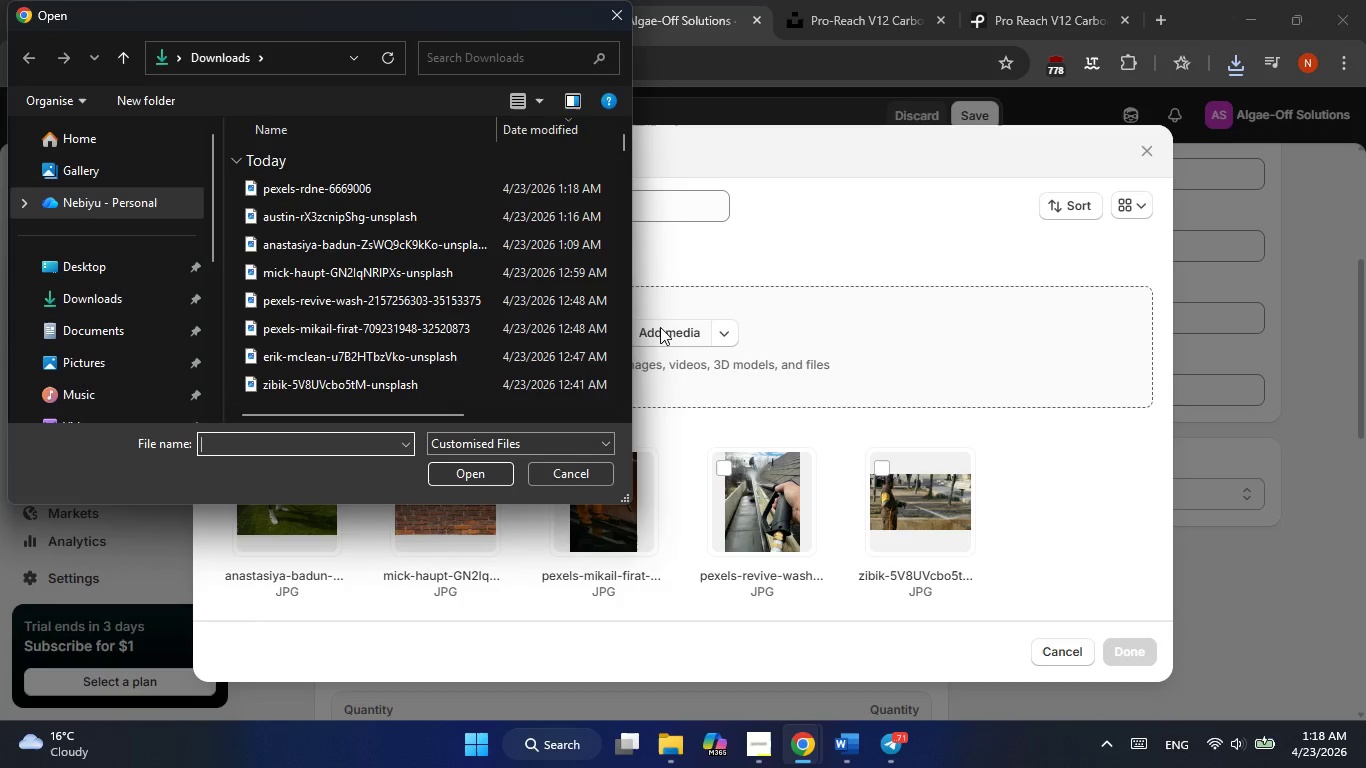 
left_click_drag(start_coordinate=[228, 188], to_coordinate=[279, 228])
 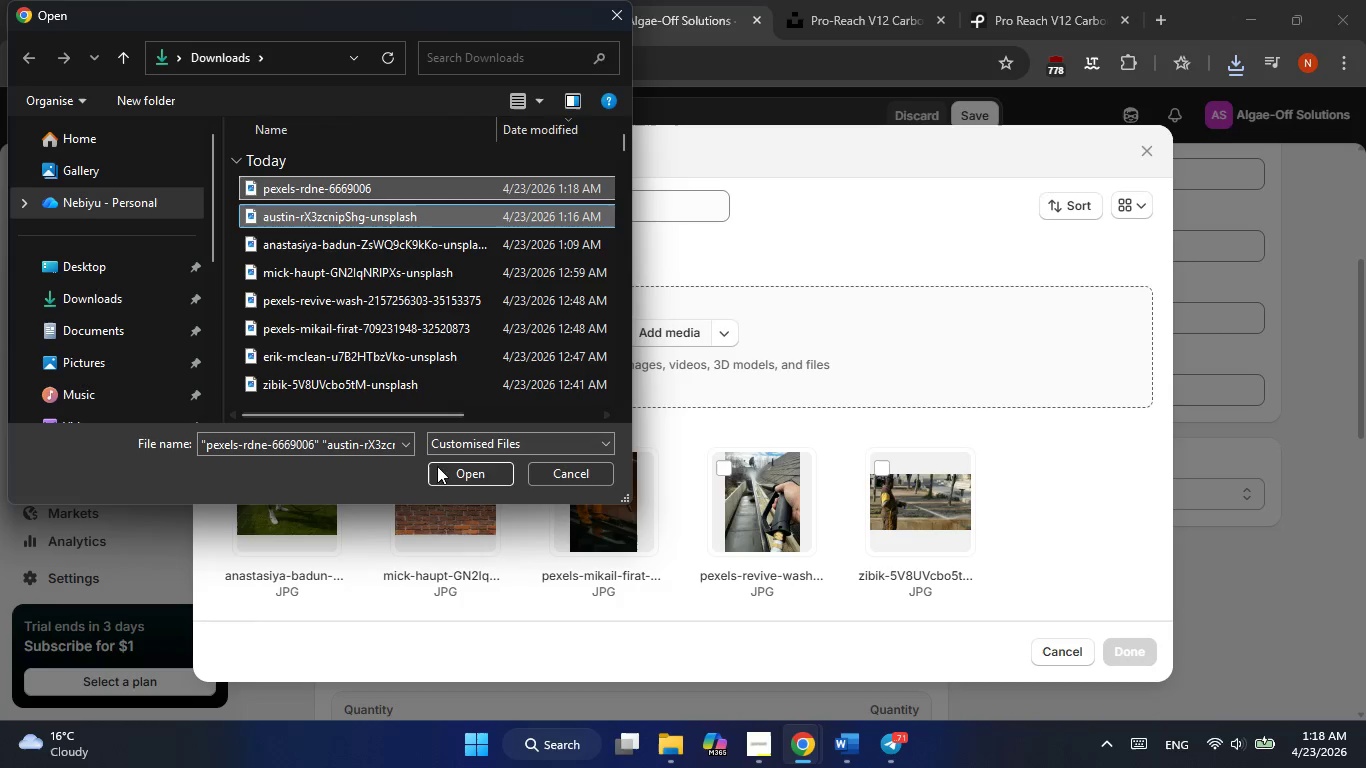 
left_click([439, 475])
 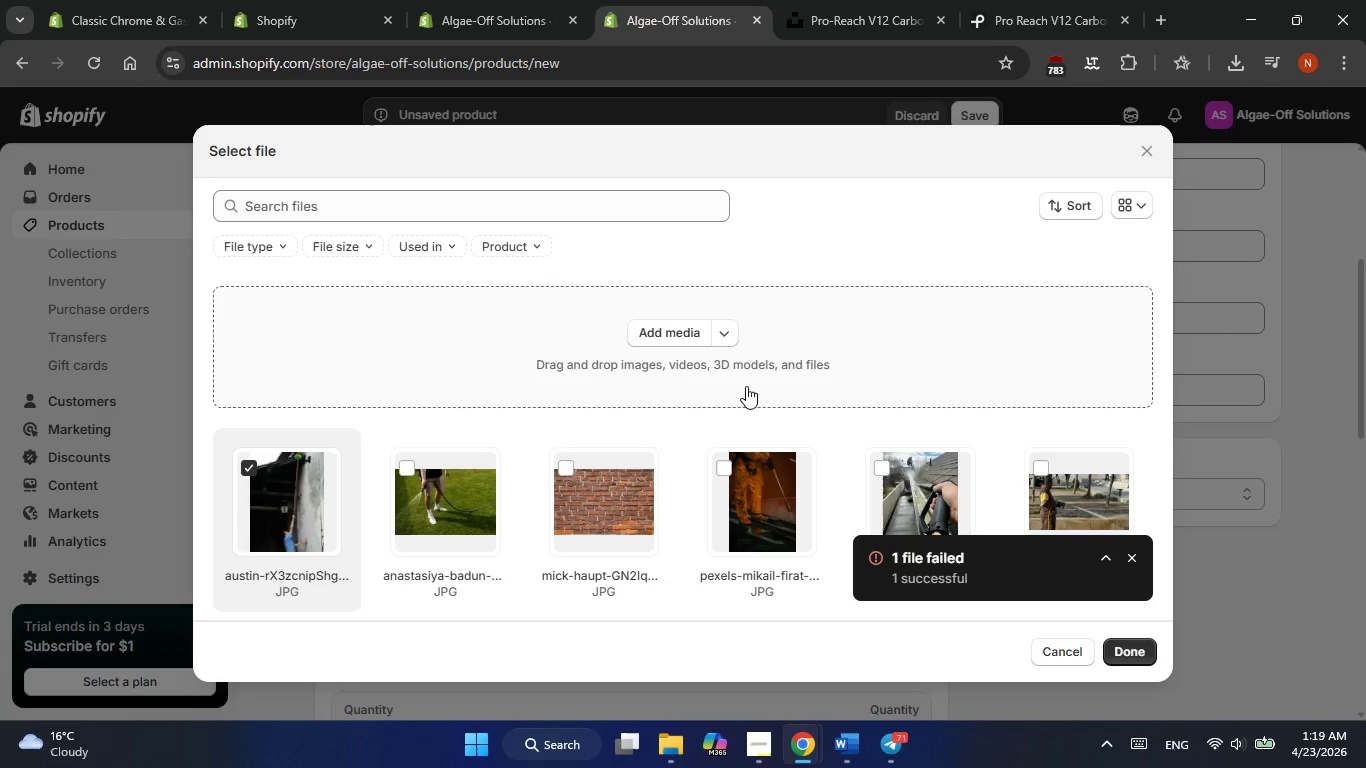 
wait(18.38)
 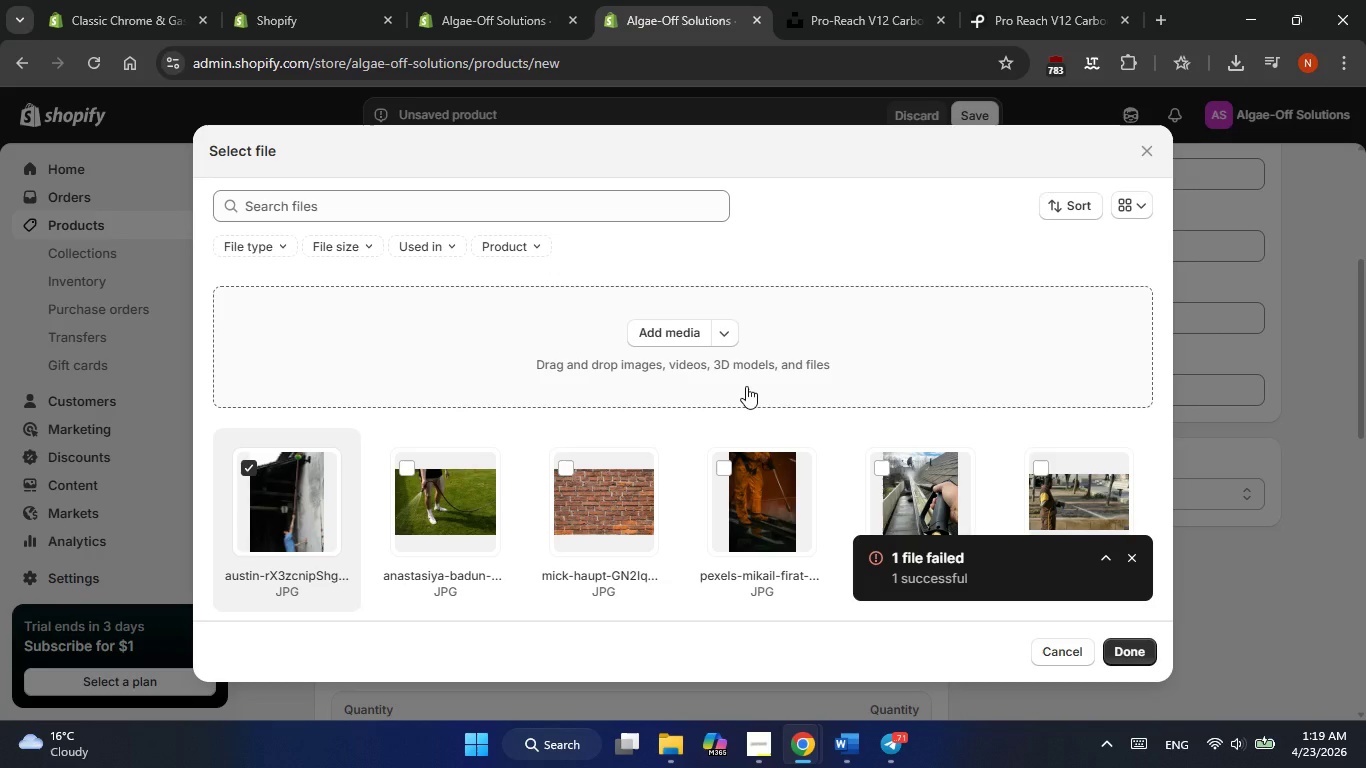 
left_click([1133, 655])
 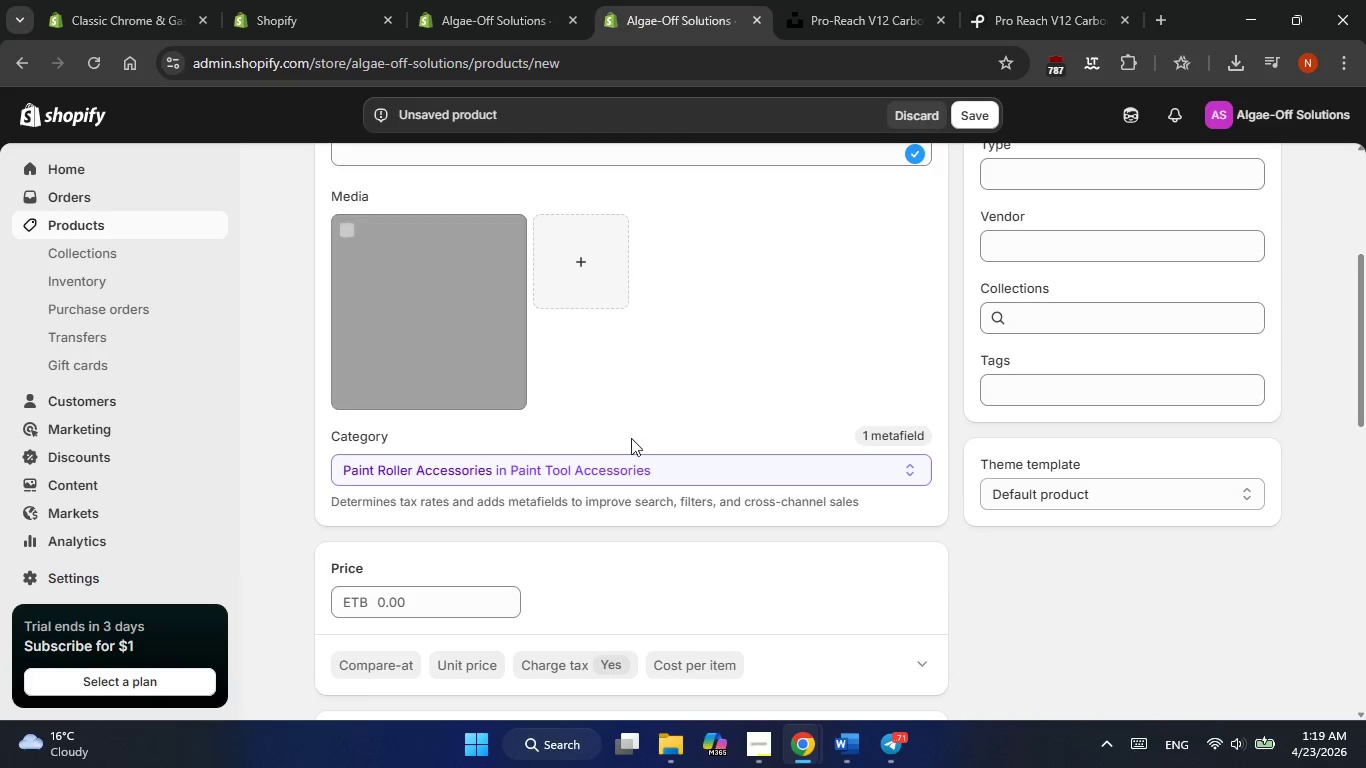 
left_click([867, 741])
 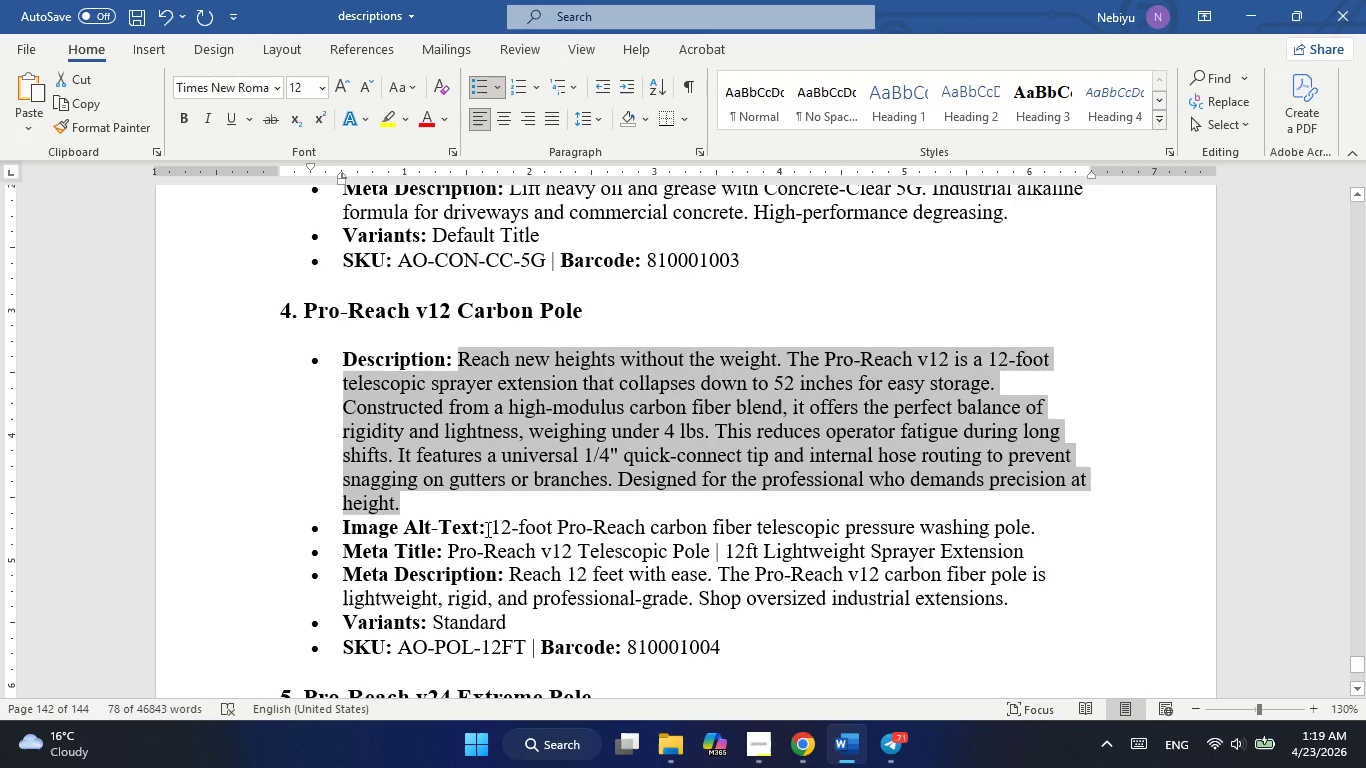 
left_click_drag(start_coordinate=[494, 529], to_coordinate=[1040, 527])
 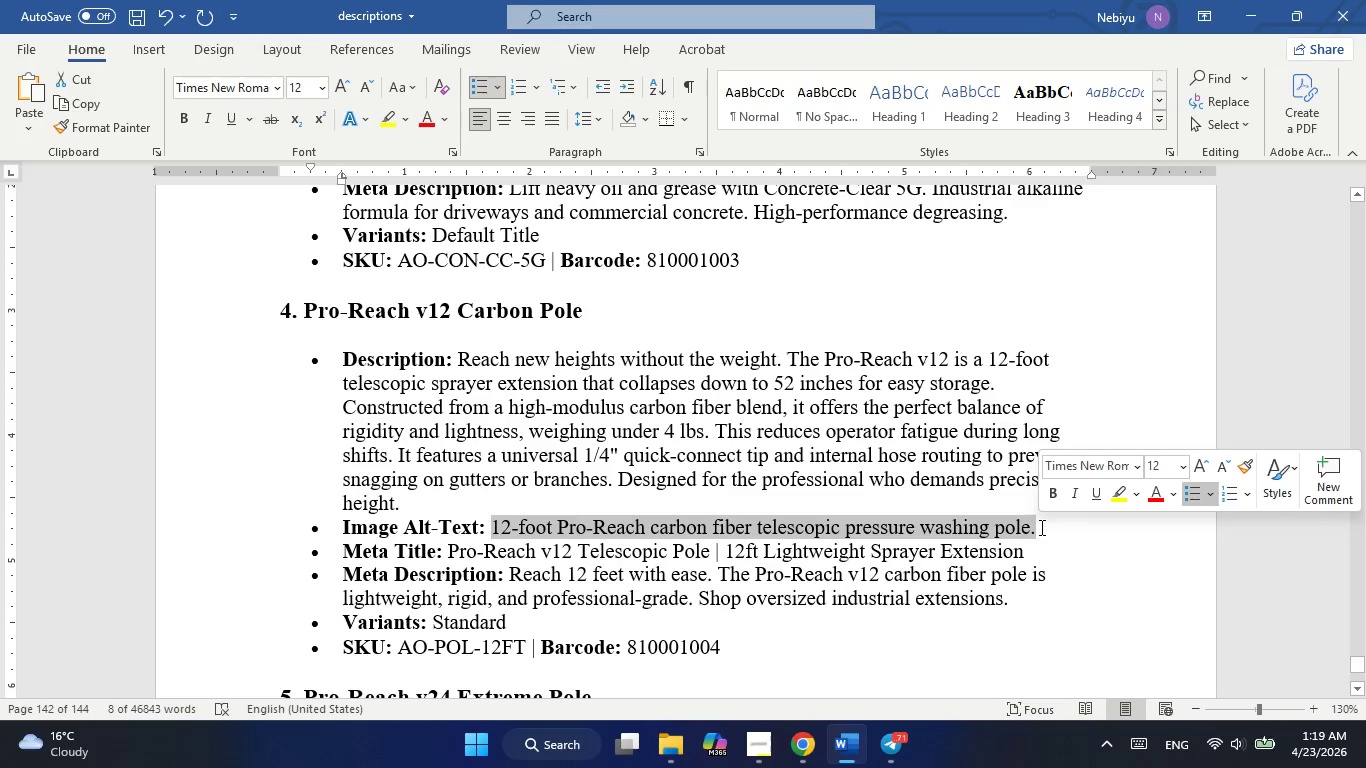 
key(Control+C)
 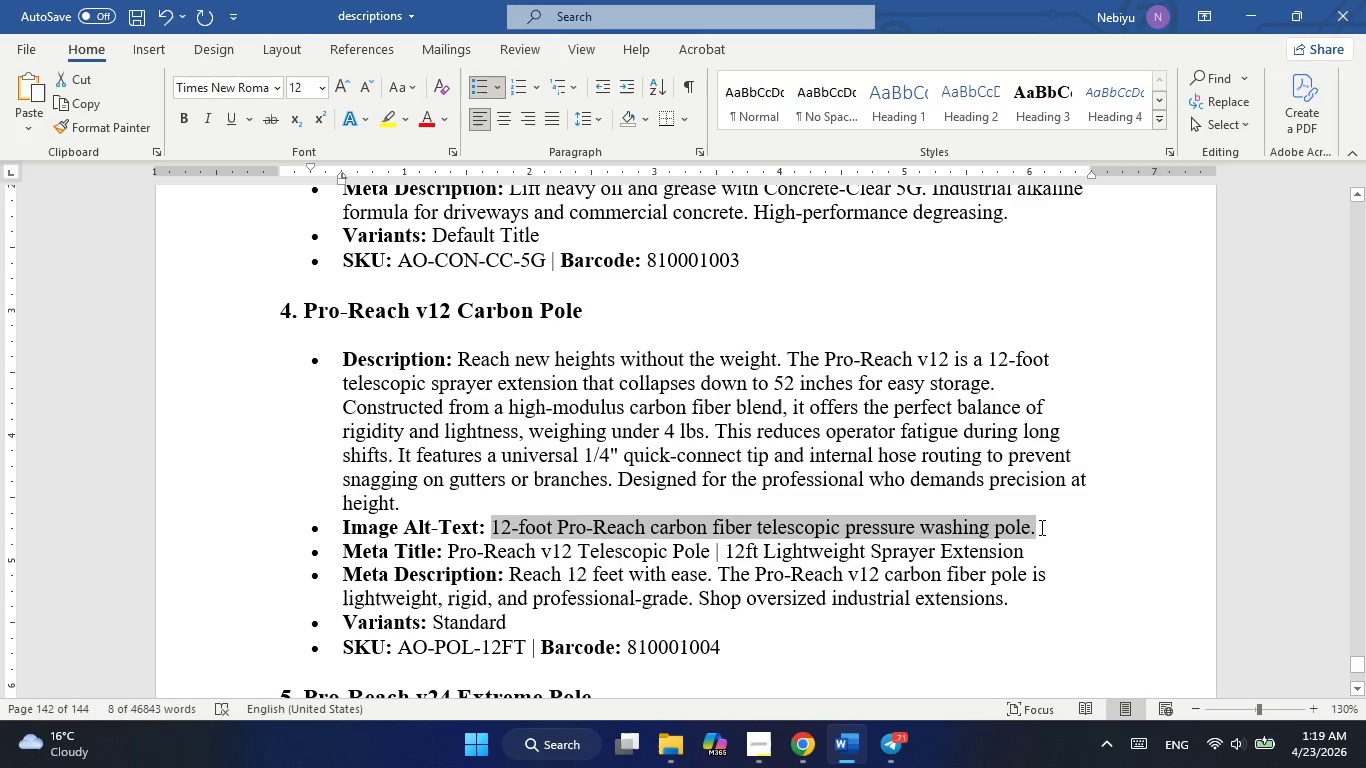 
key(Alt+AltLeft)
 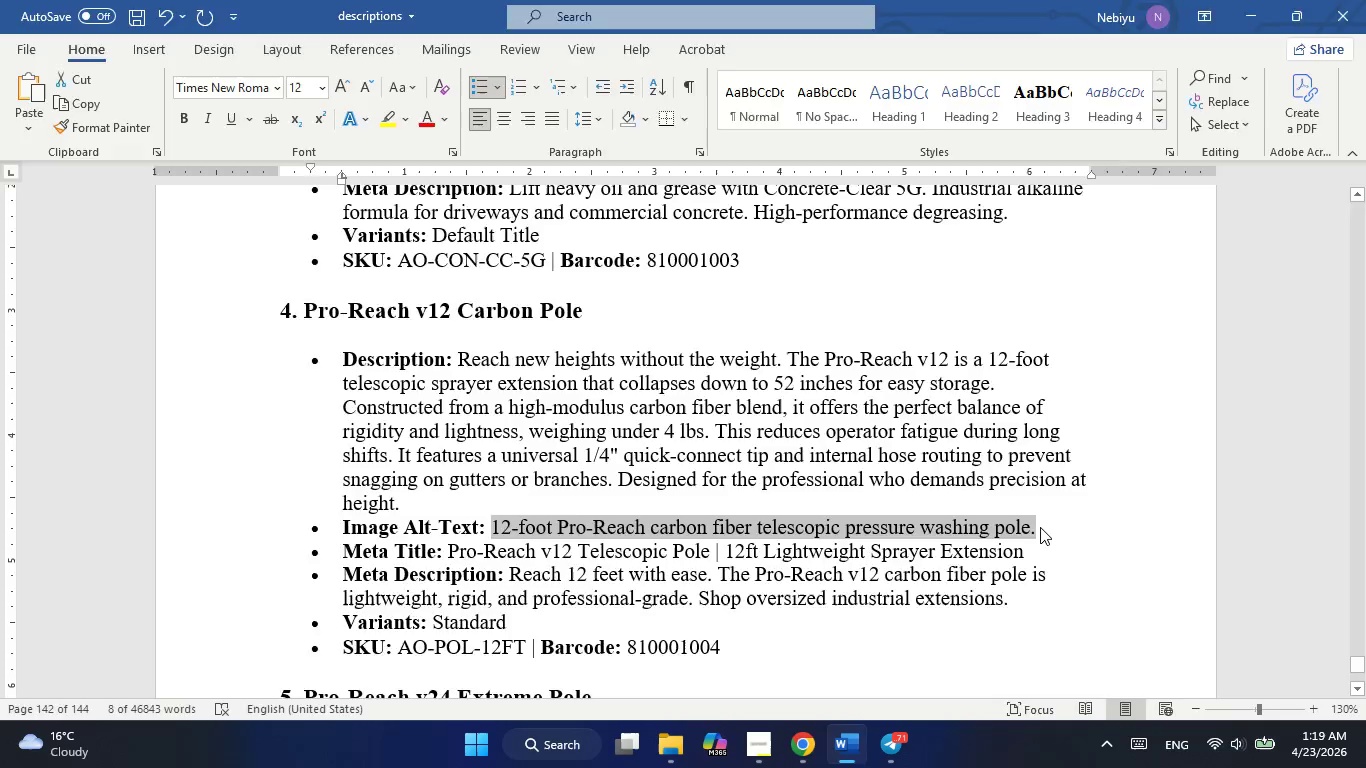 
key(Alt+Tab)
 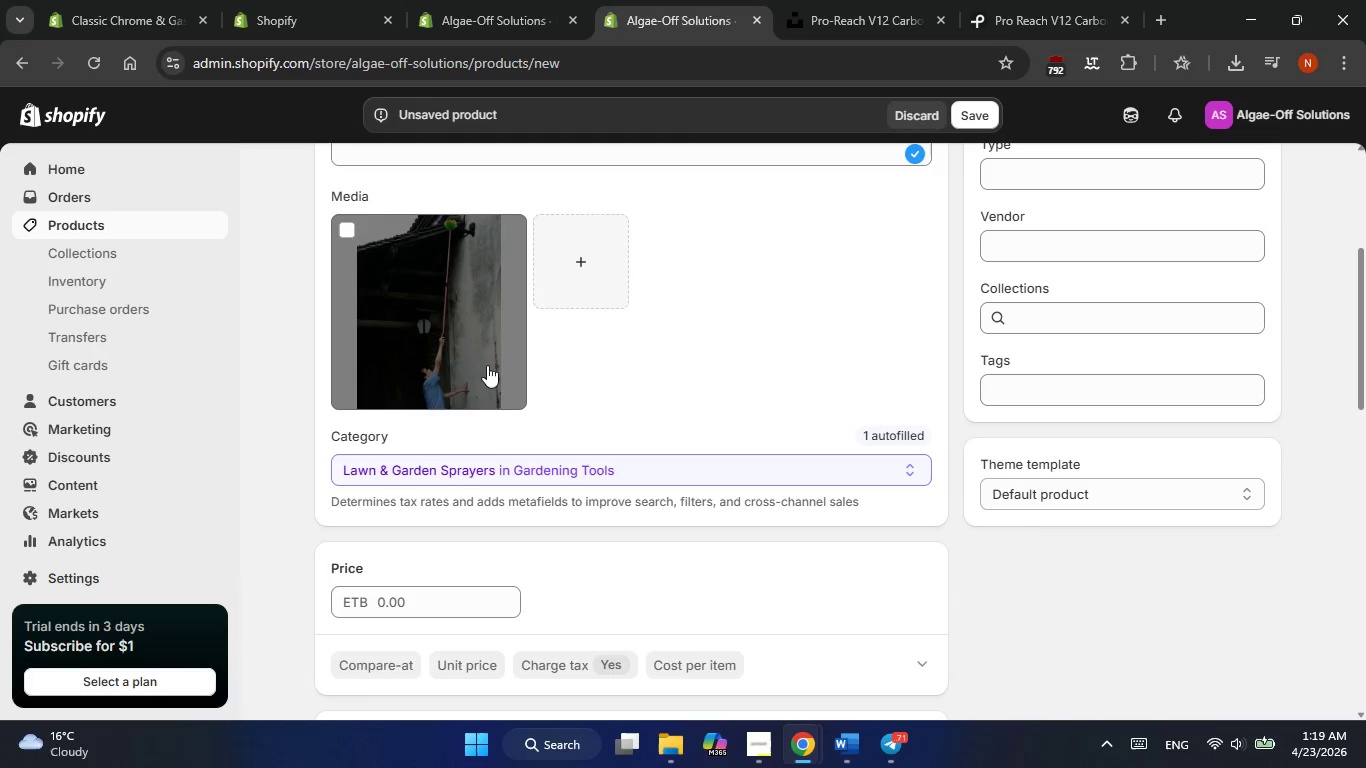 
left_click([487, 365])
 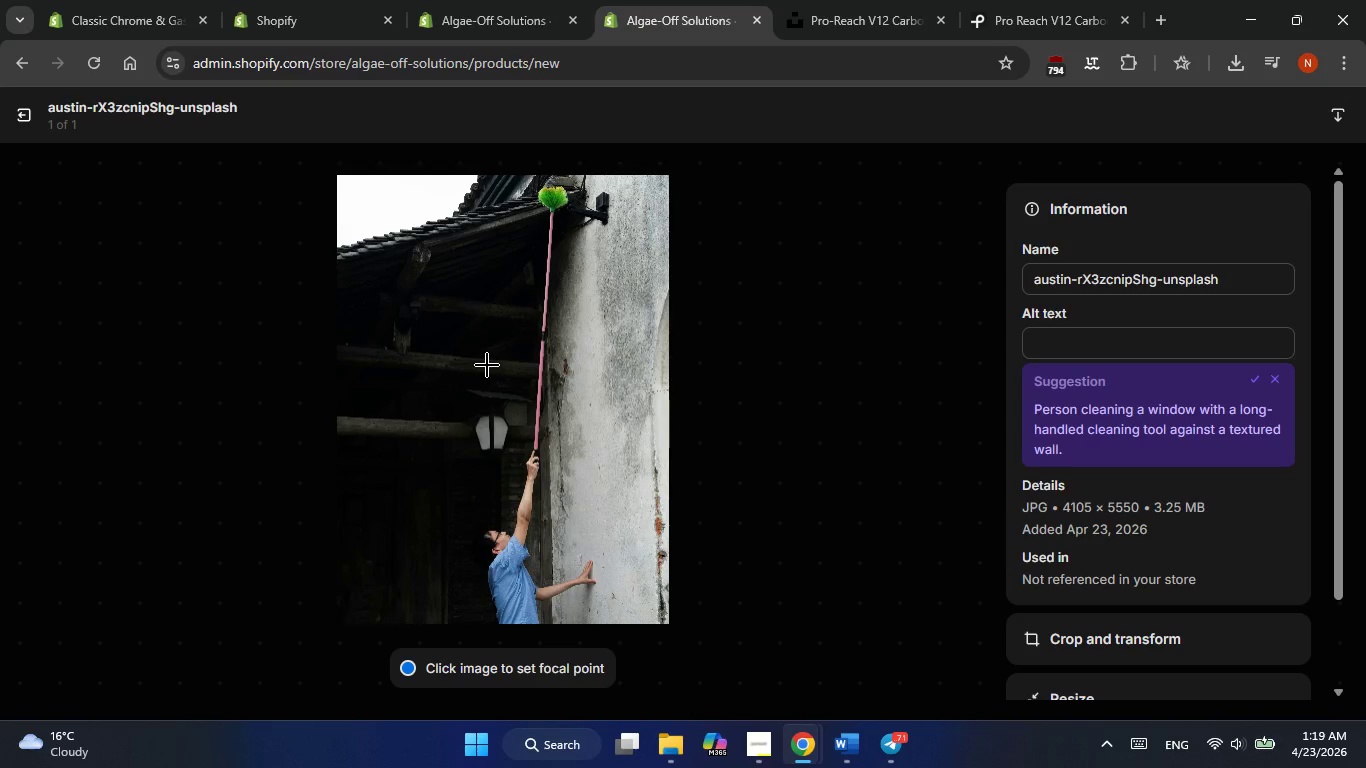 
wait(22.55)
 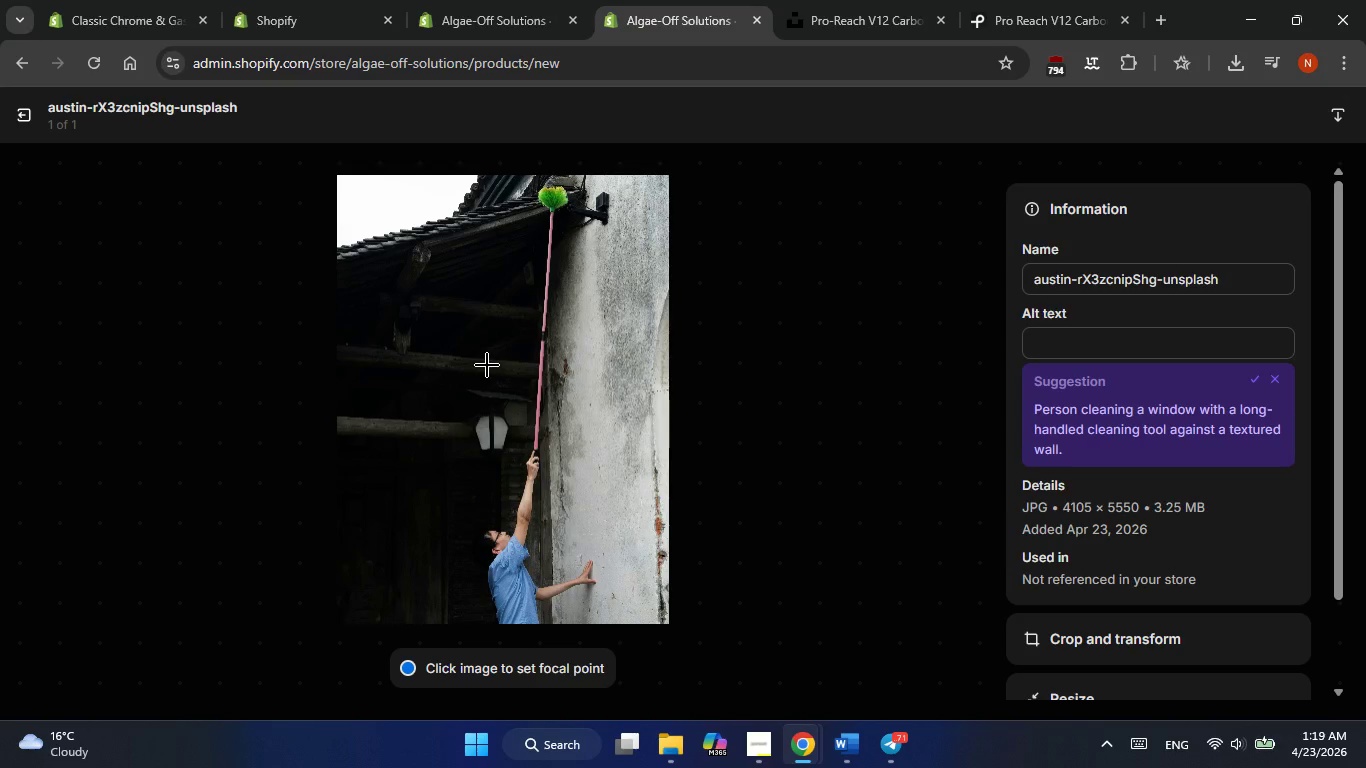 
left_click([1045, 342])
 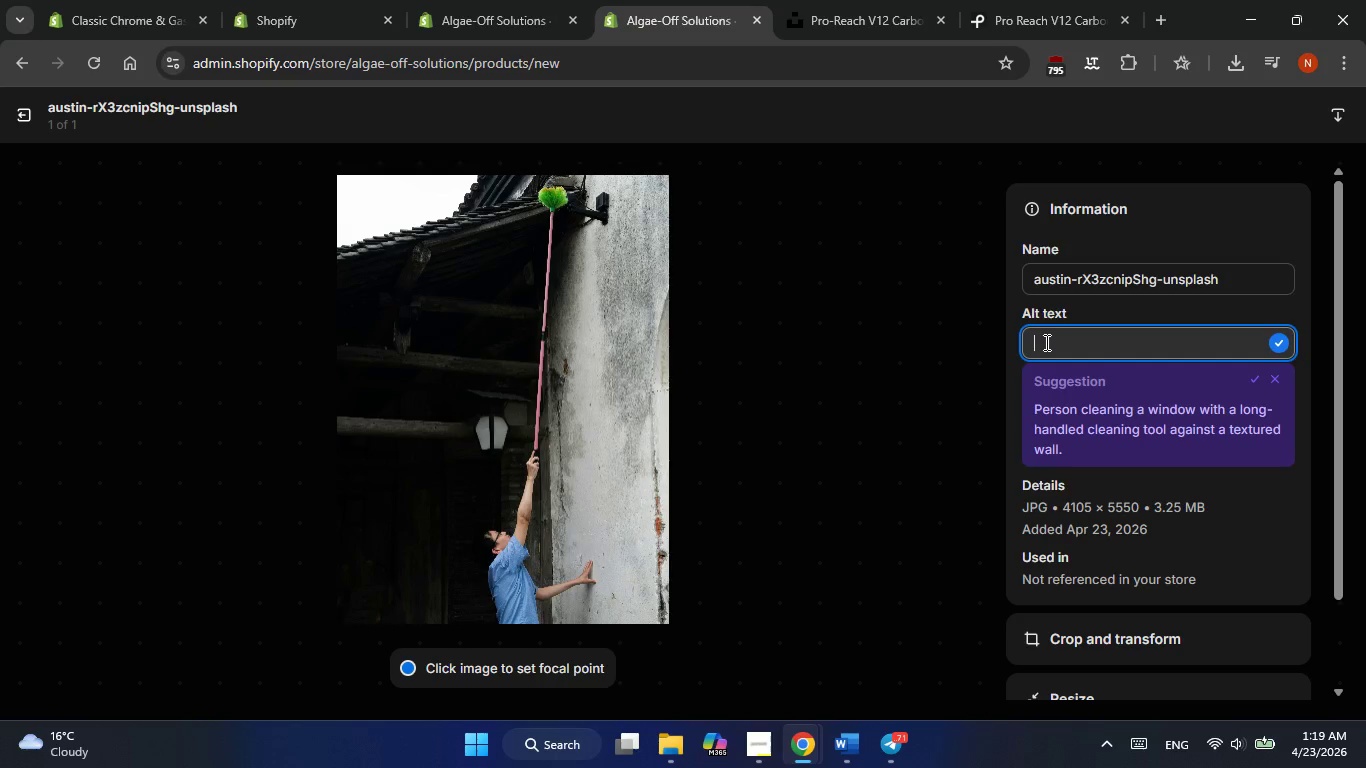 
key(Control+ControlLeft)
 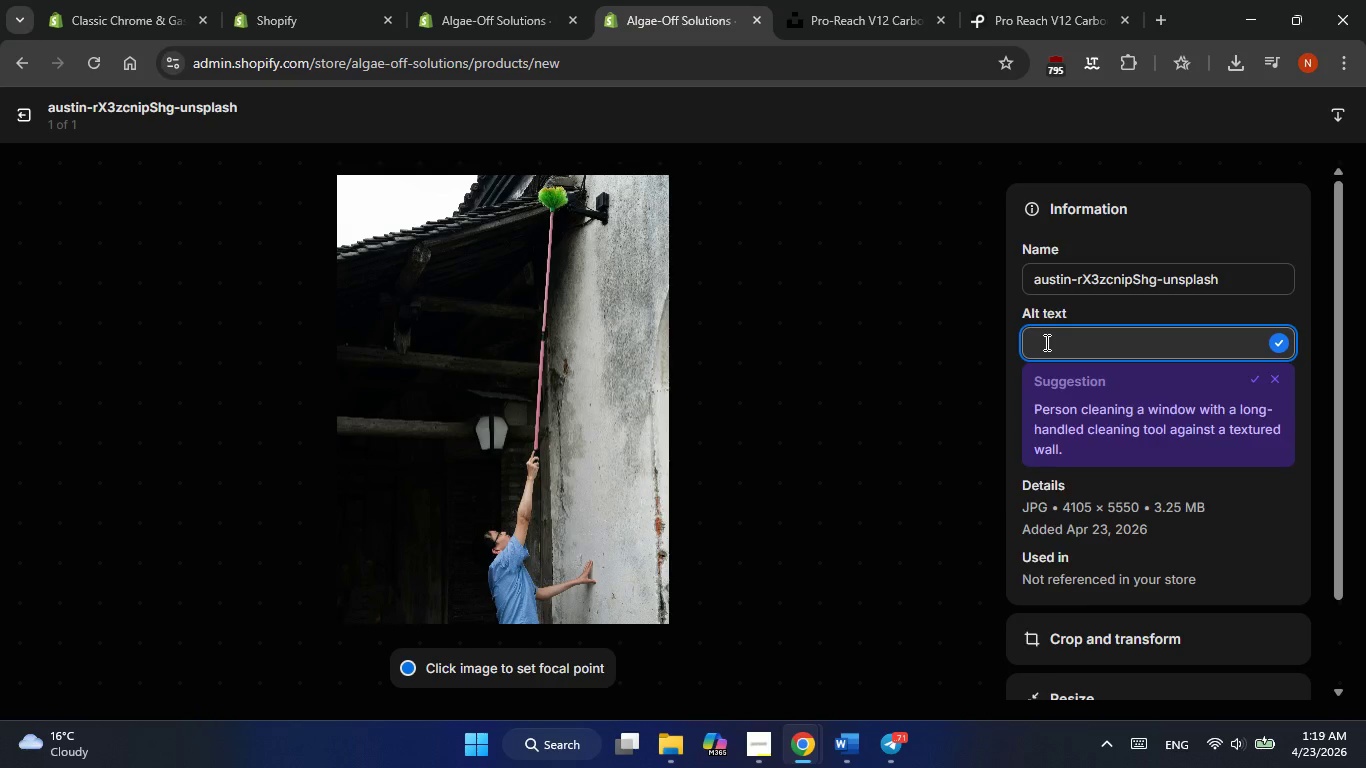 
key(V)
 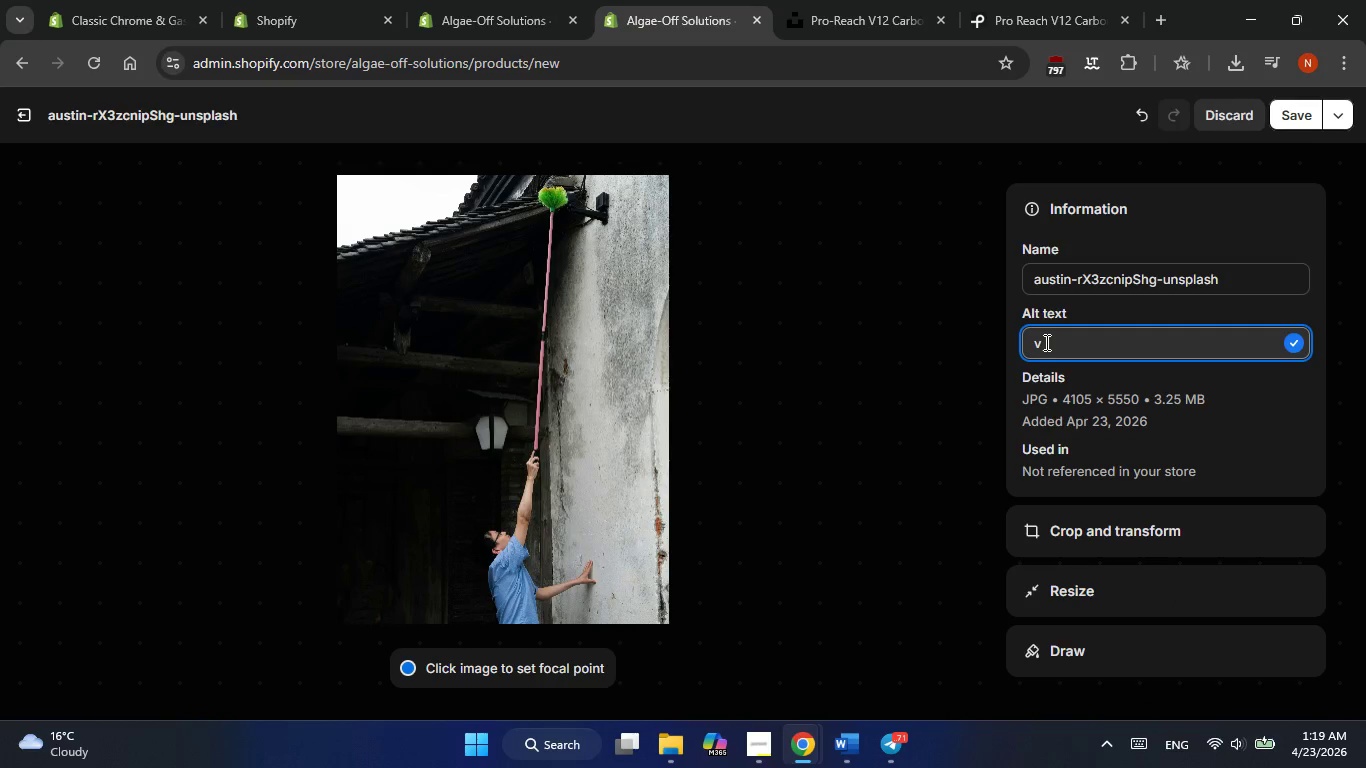 
key(Backspace)
 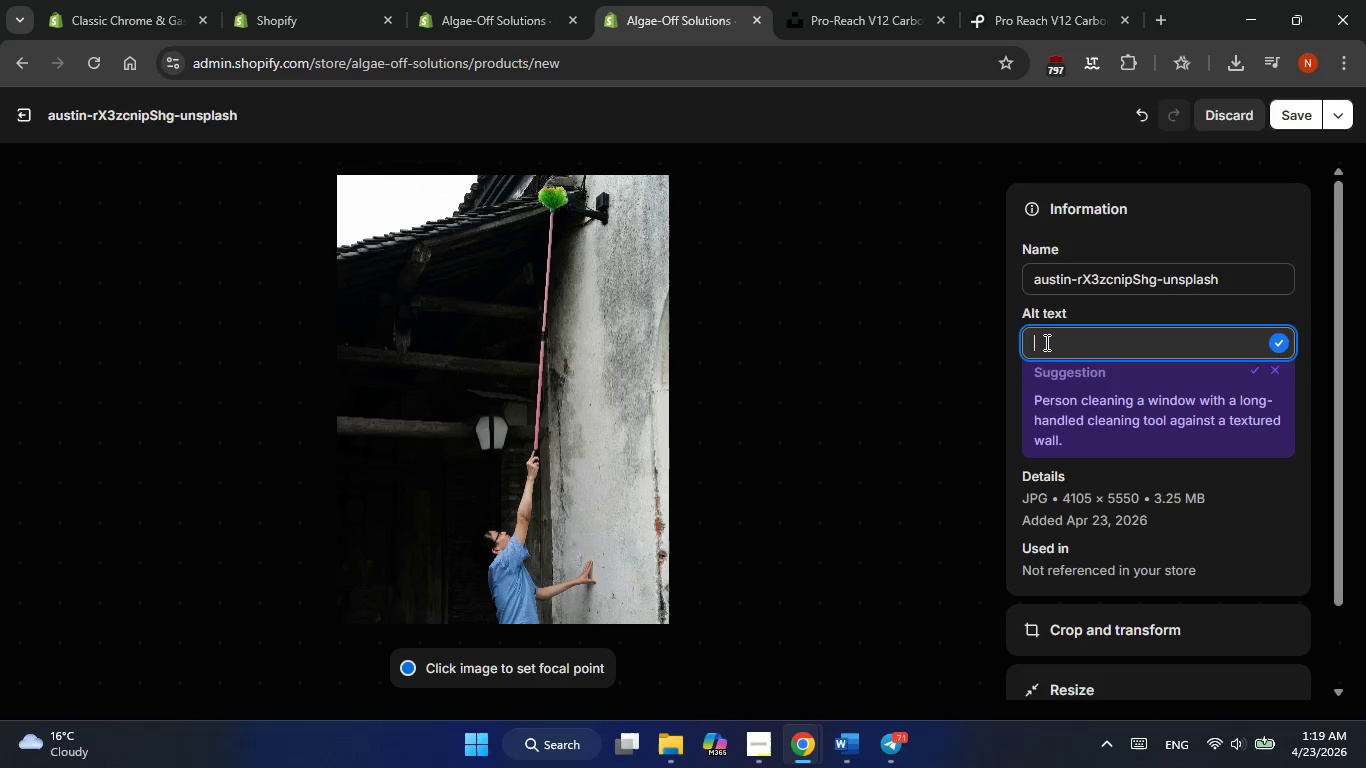 
key(Control+V)
 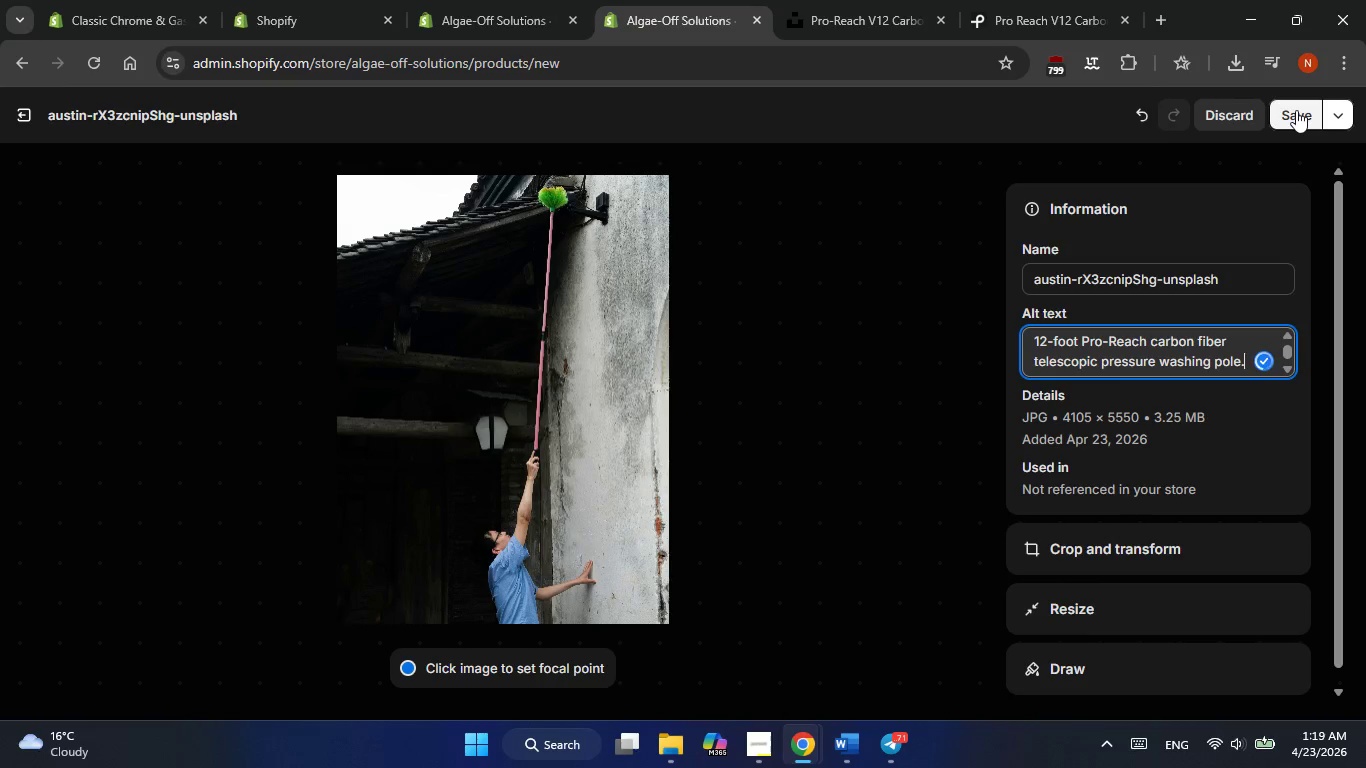 
left_click([1296, 110])
 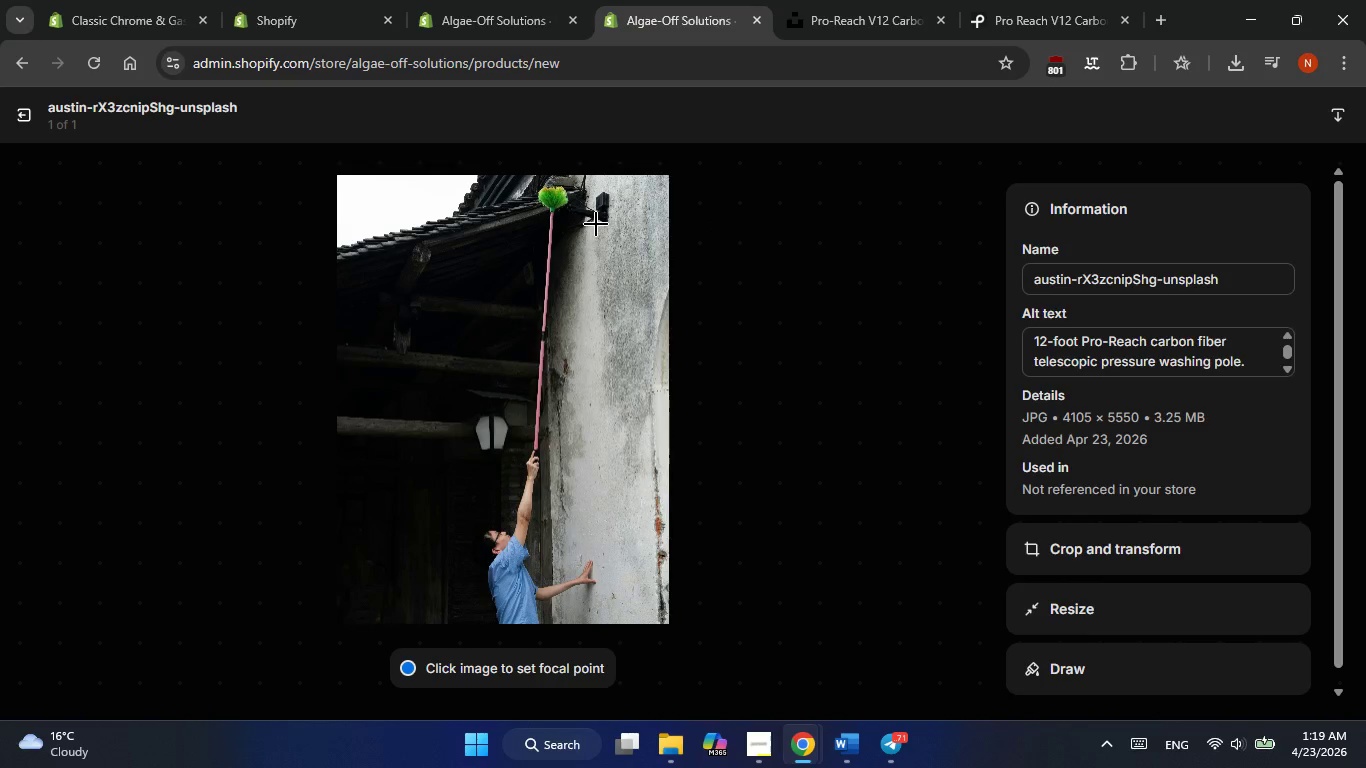 
mouse_move([1399, 756])
 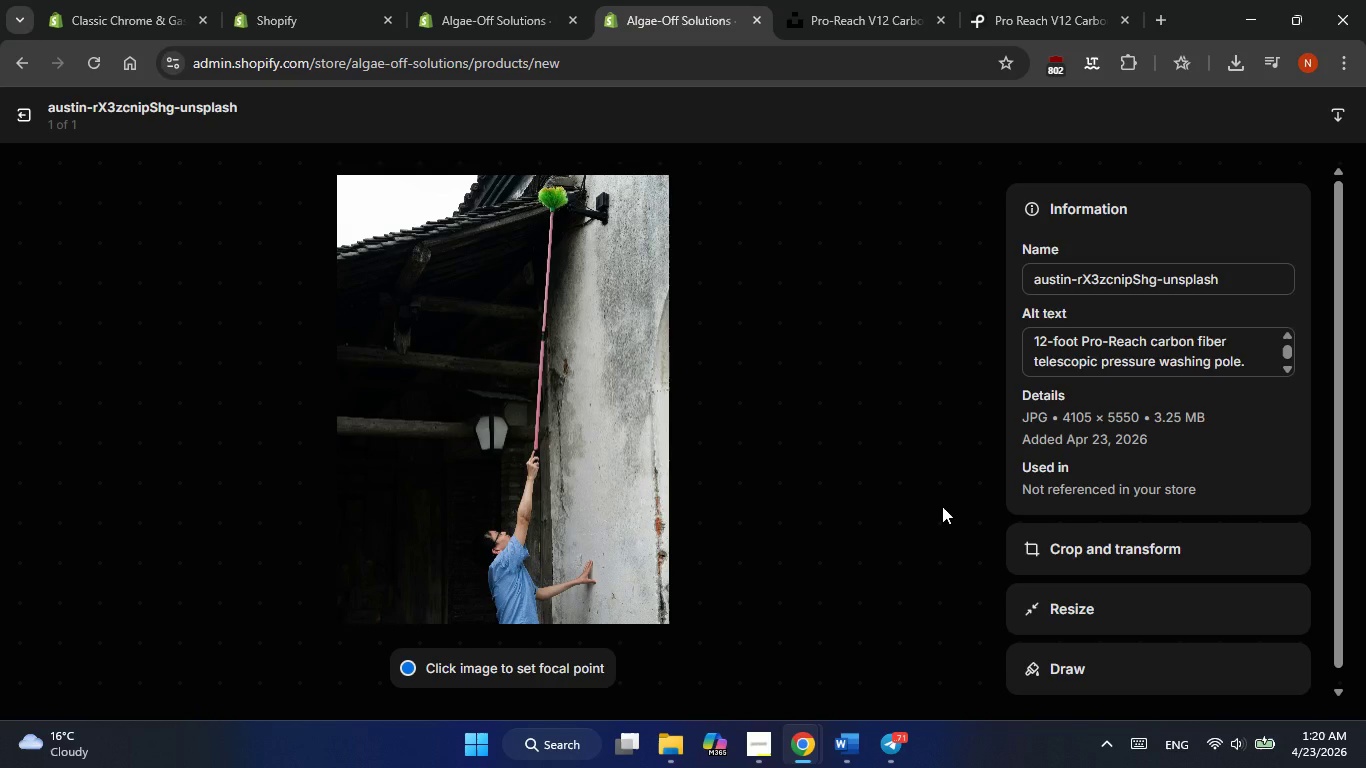 
wait(12.25)
 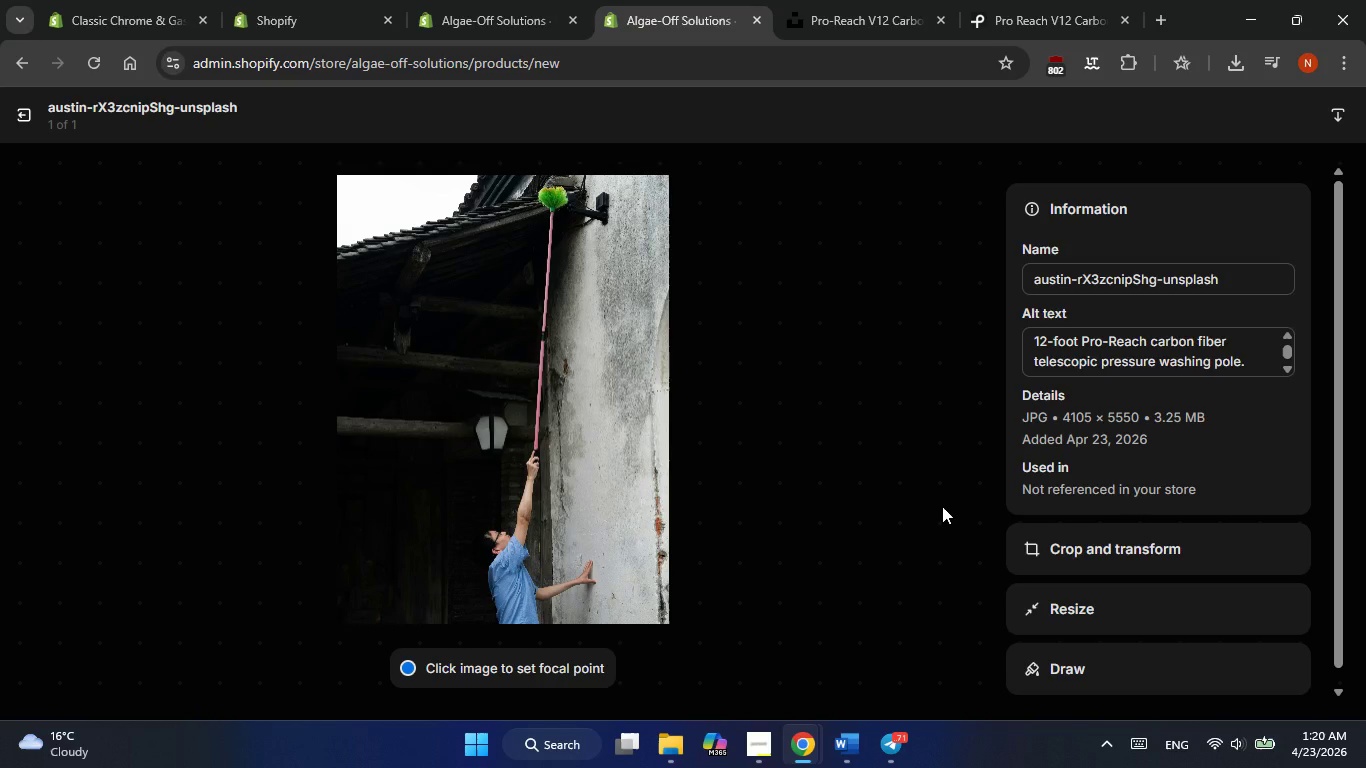 
left_click([29, 103])
 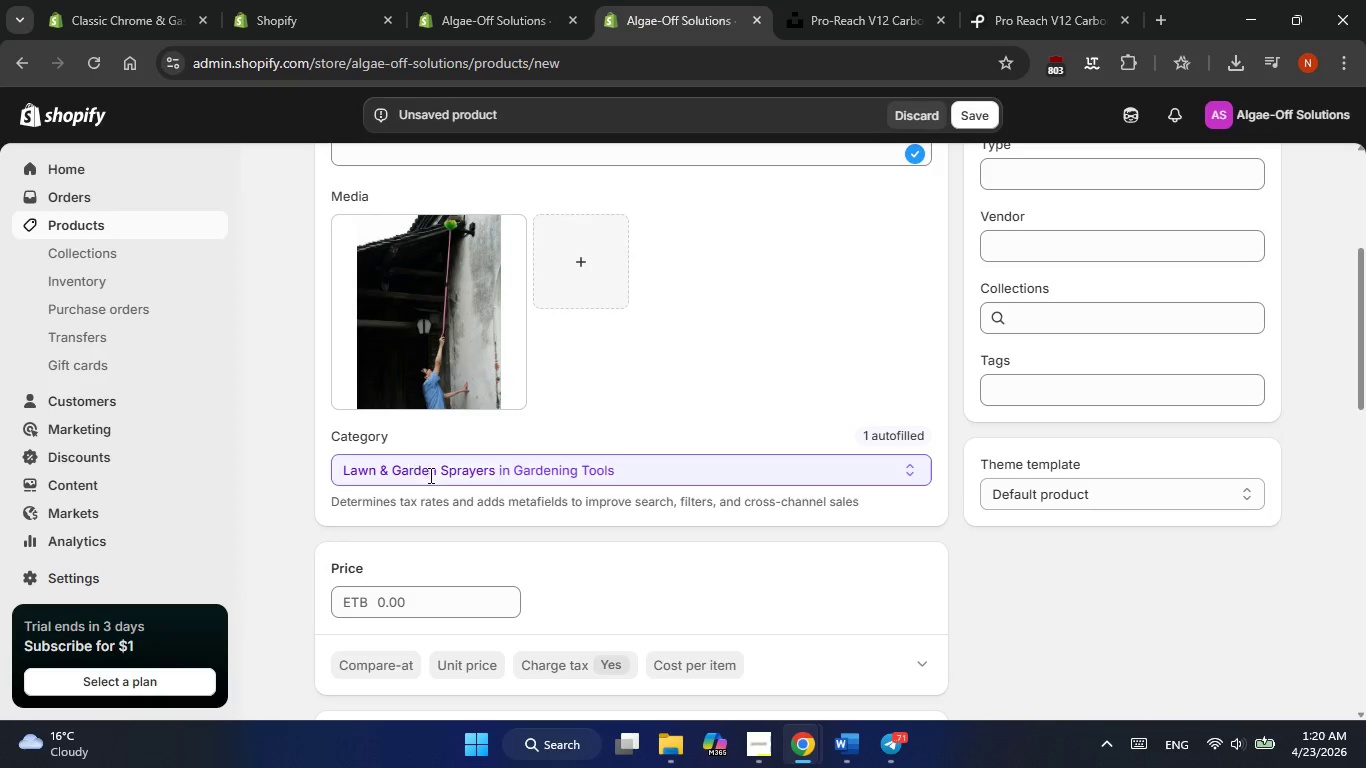 
left_click([393, 600])
 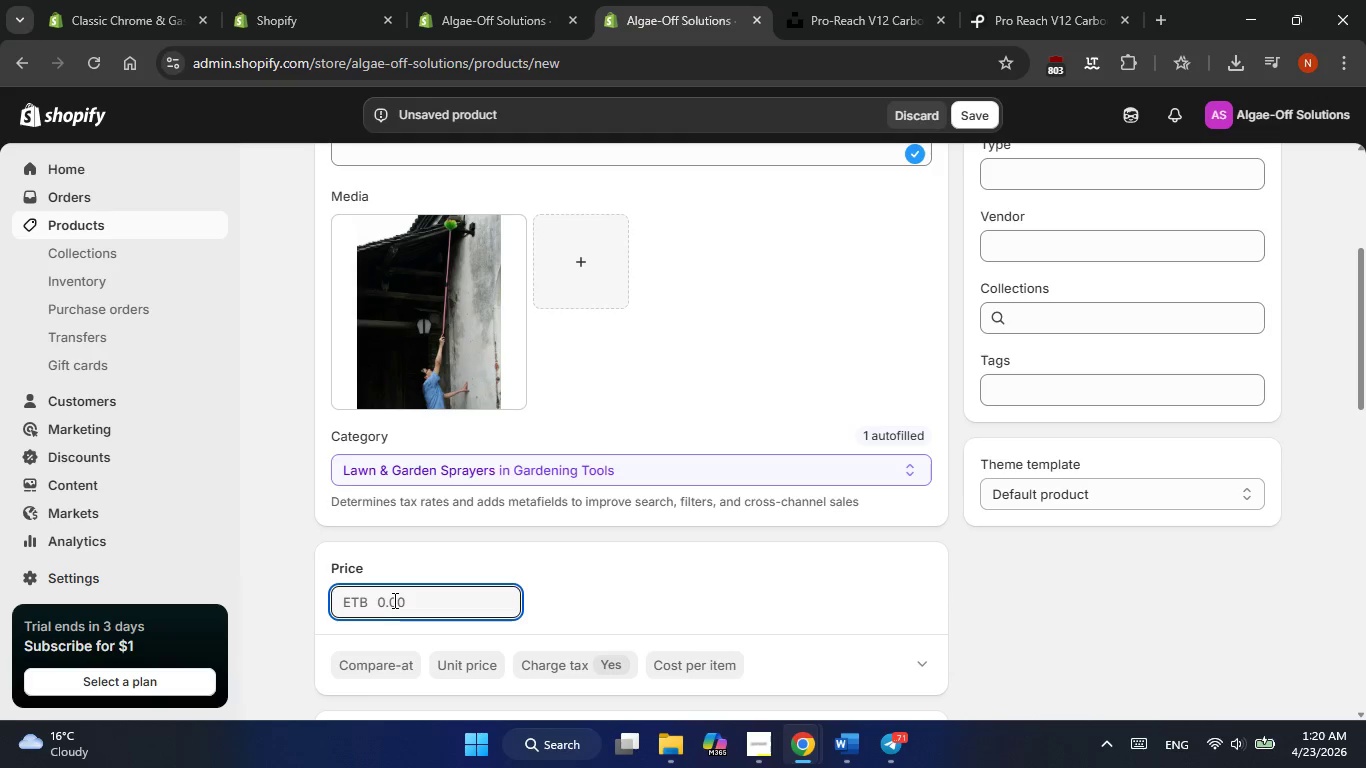 
wait(19.48)
 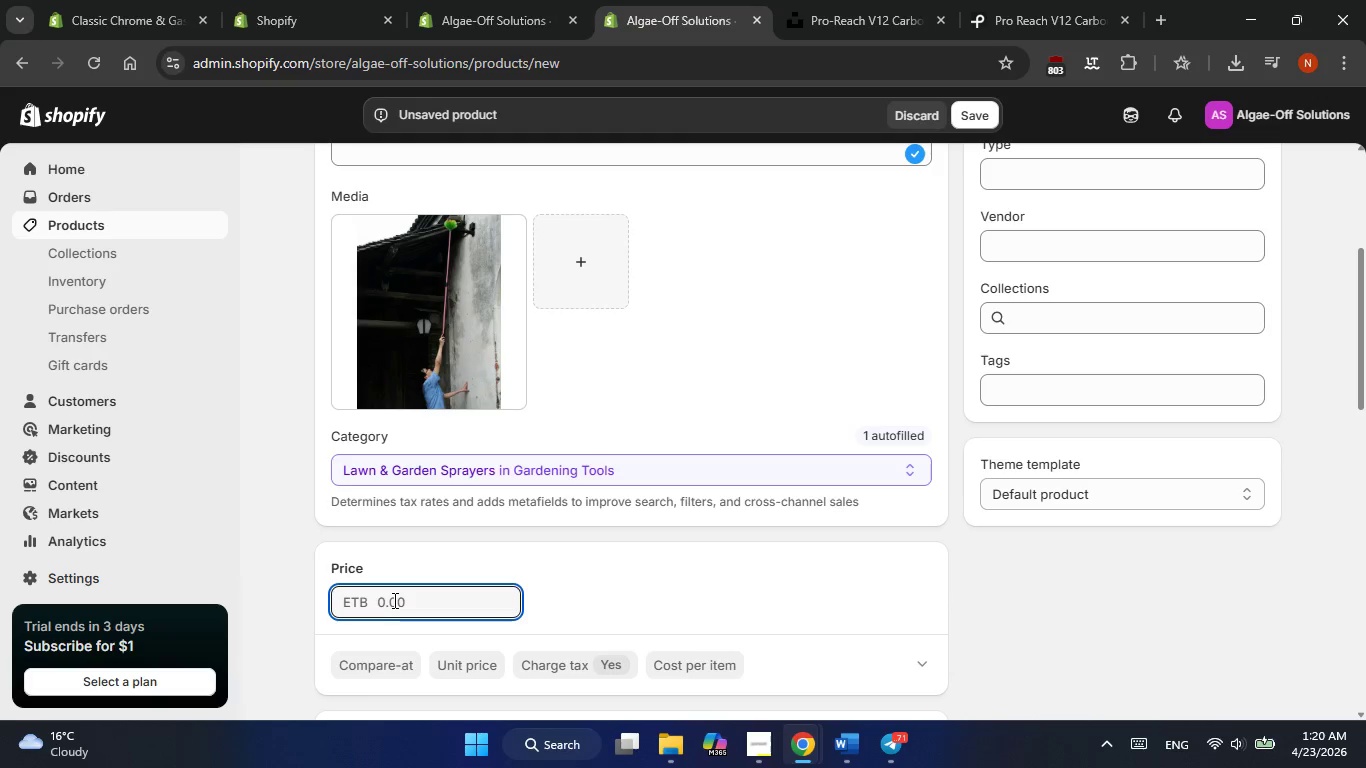 
key(Numpad1)
 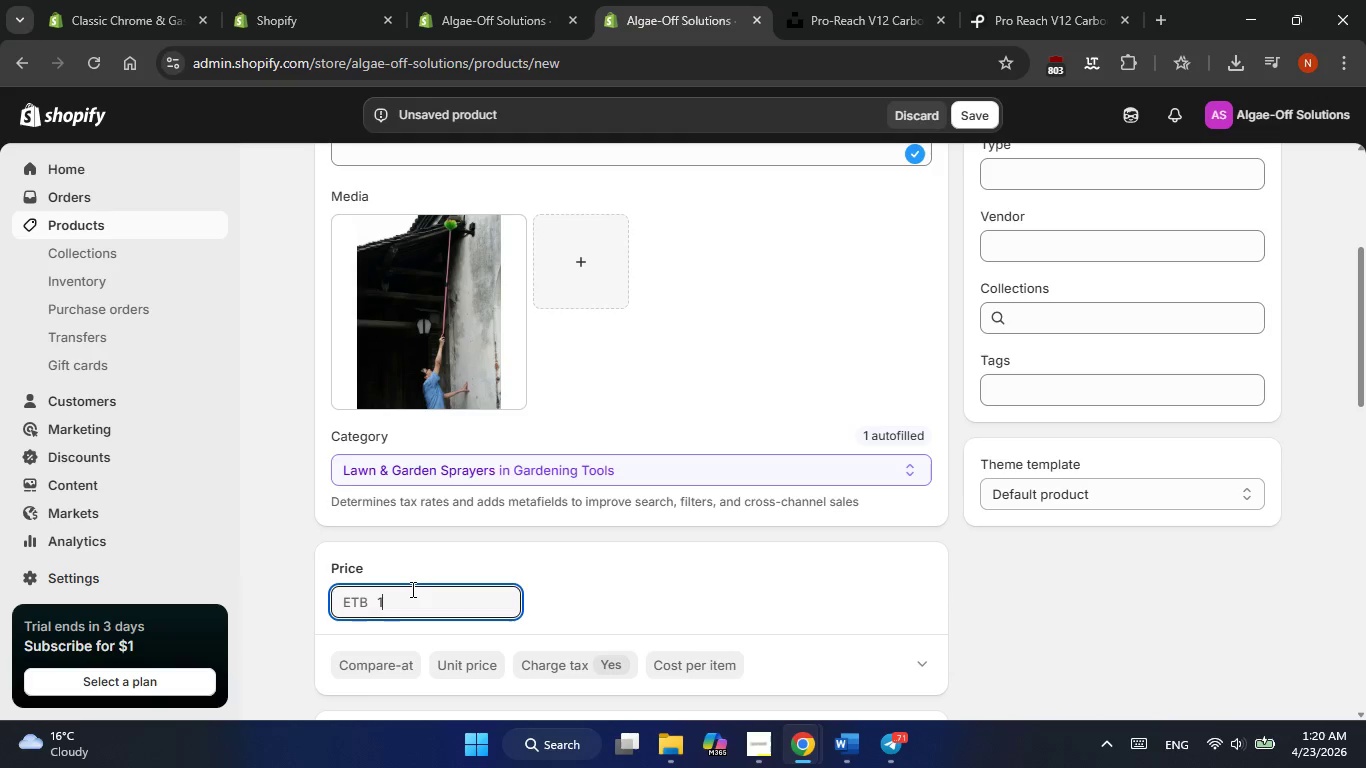 
key(Numpad0)
 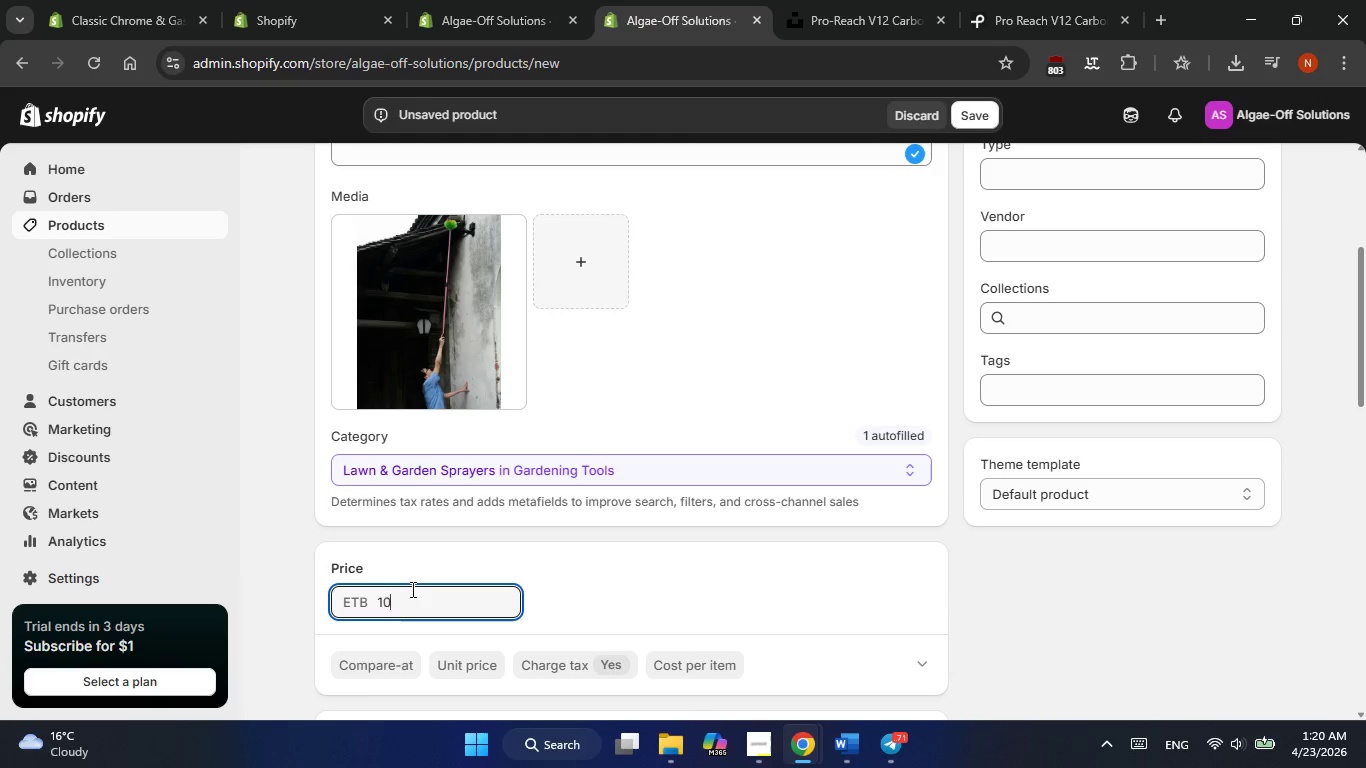 
key(Numpad0)
 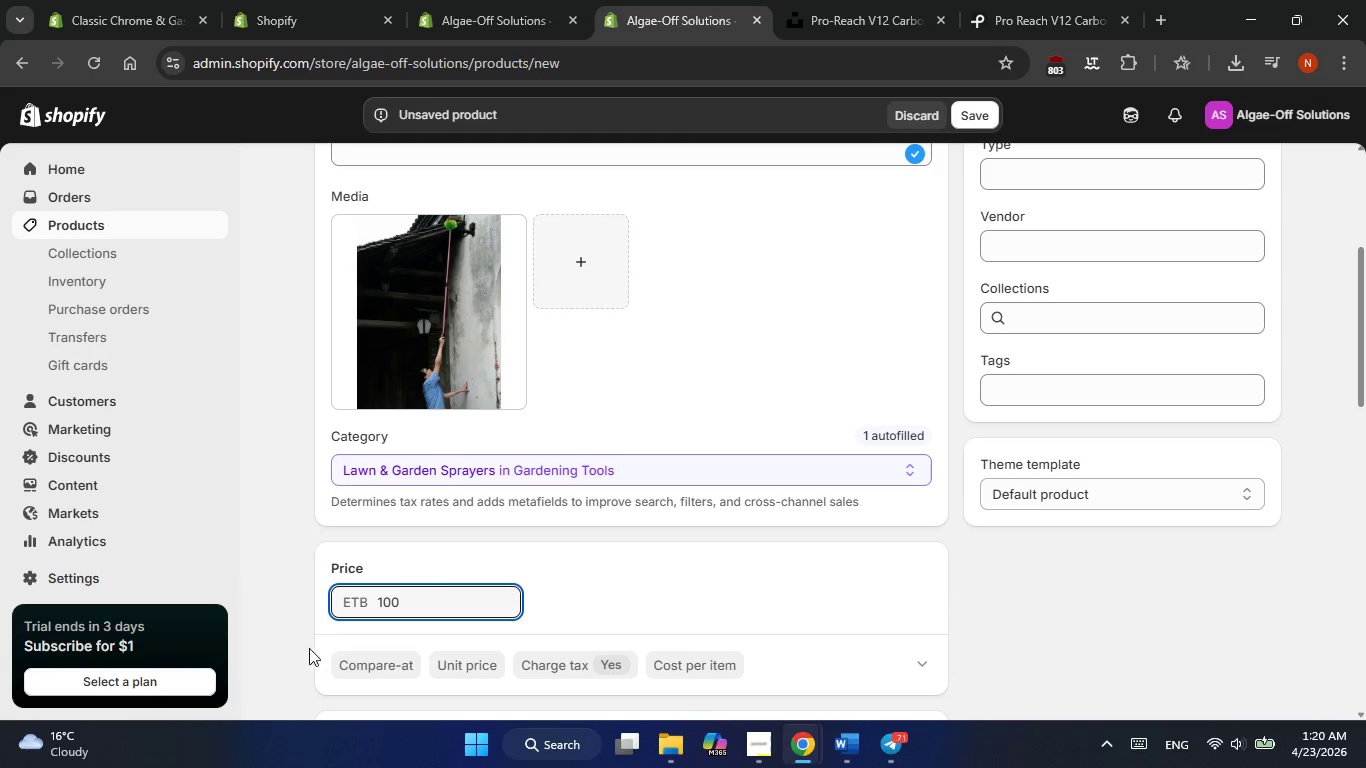 
left_click([375, 669])
 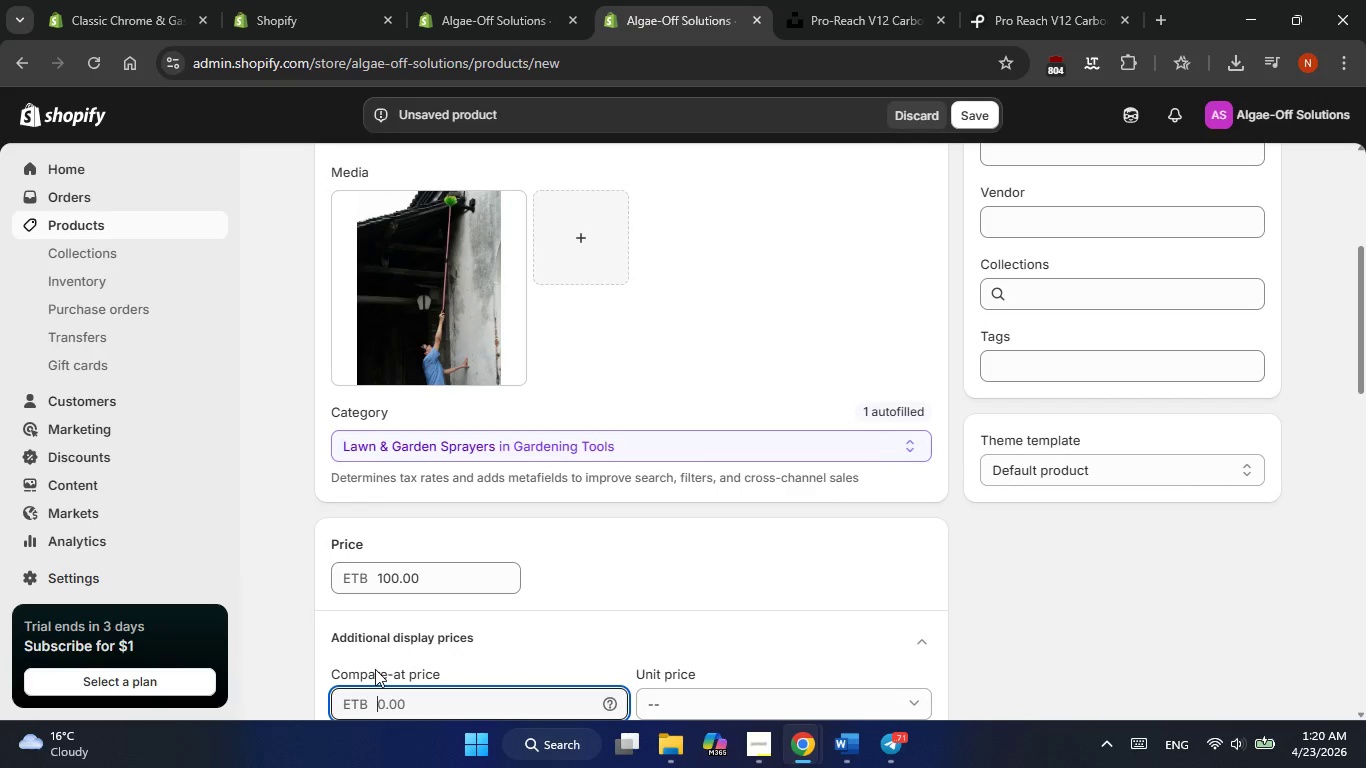 
key(Numpad1)
 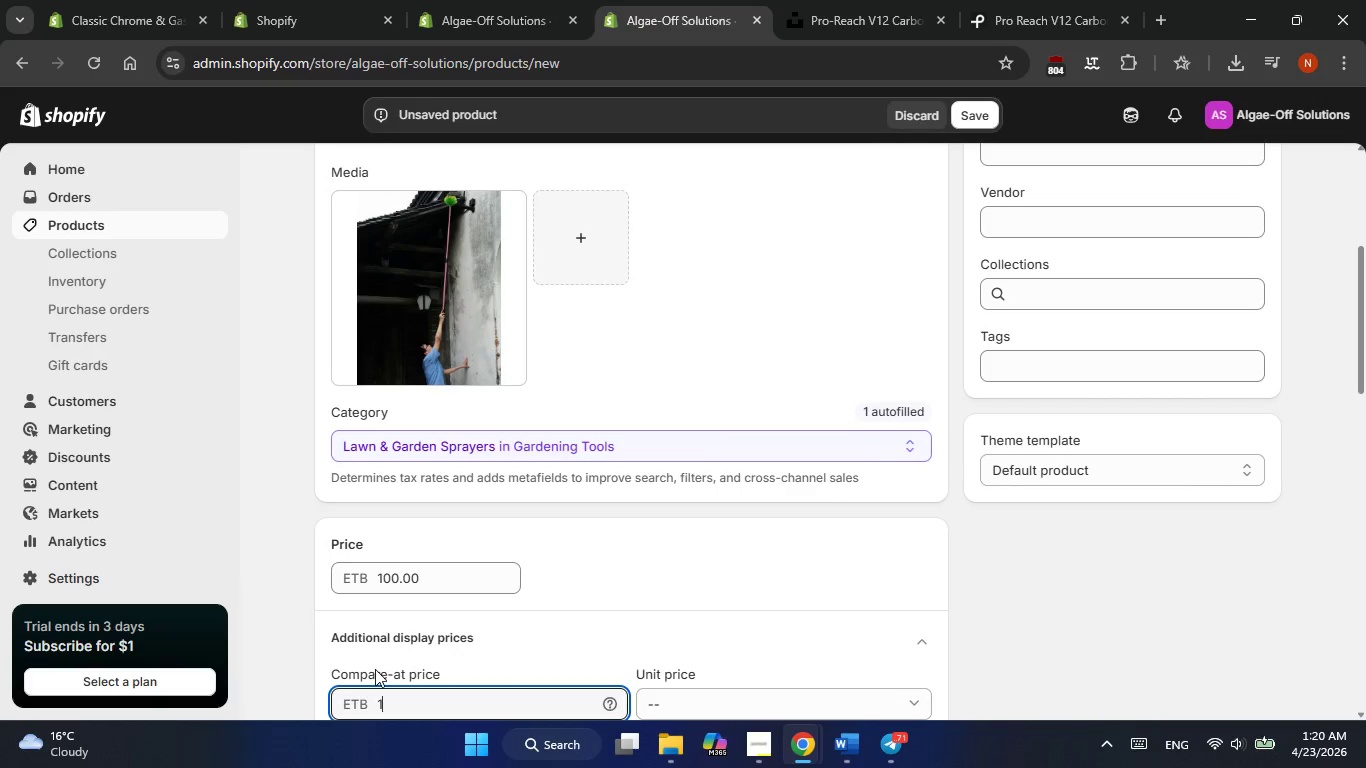 
key(Numpad3)
 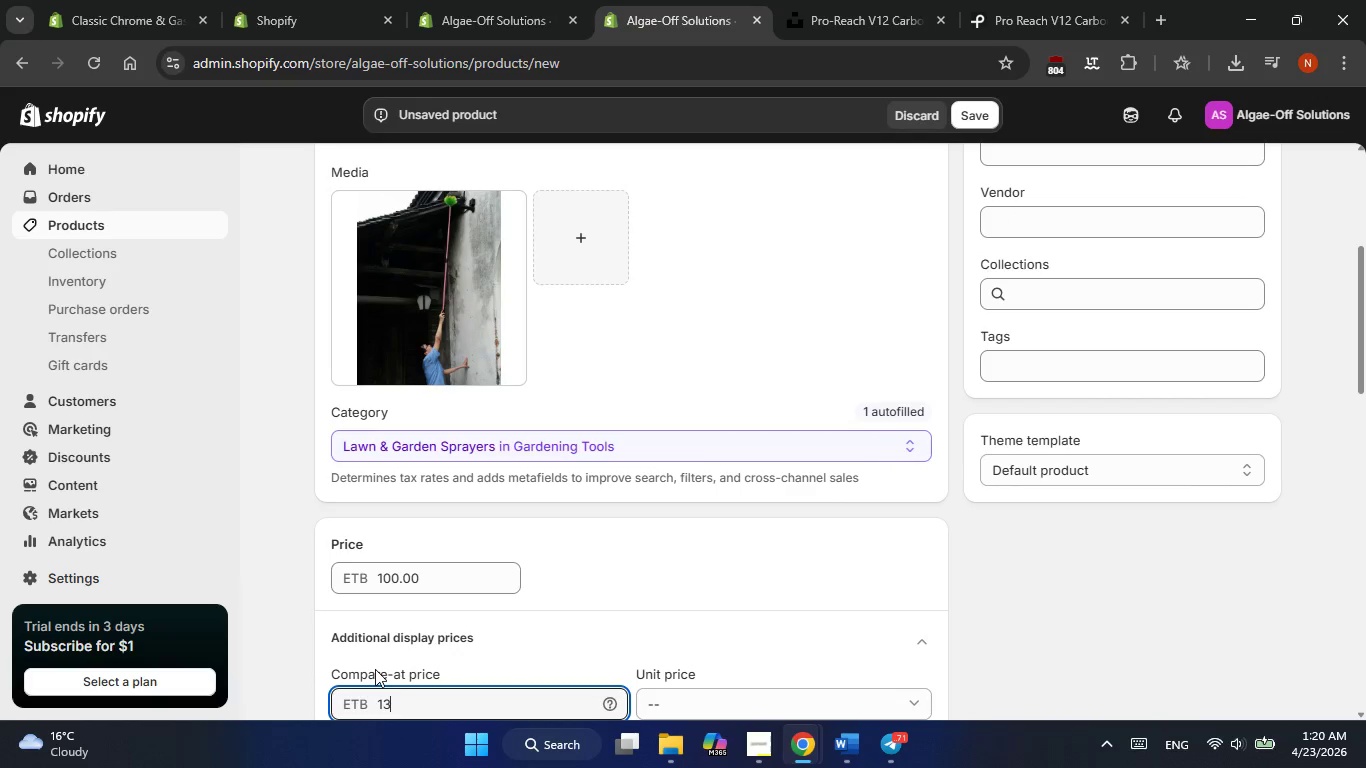 
key(Numpad0)
 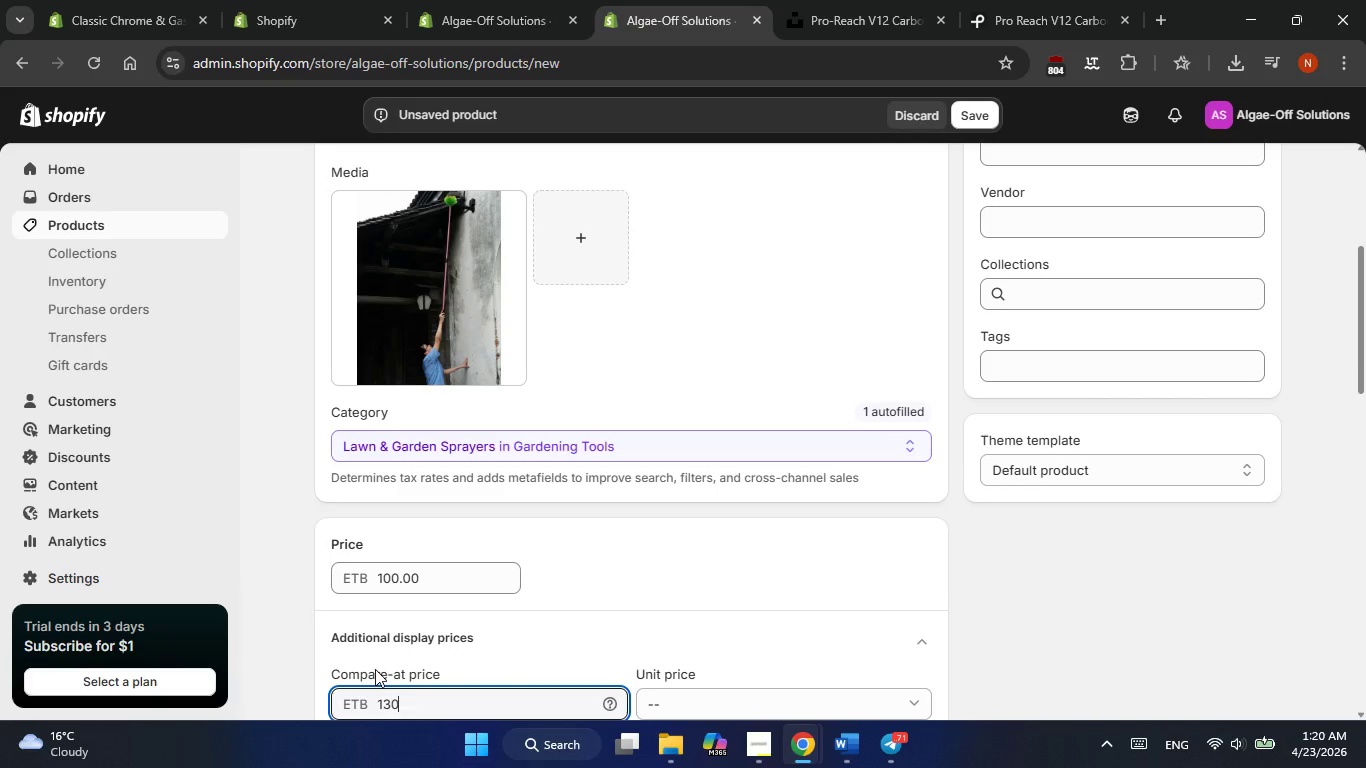 
scroll: coordinate [375, 669], scroll_direction: down, amount: 2.0
 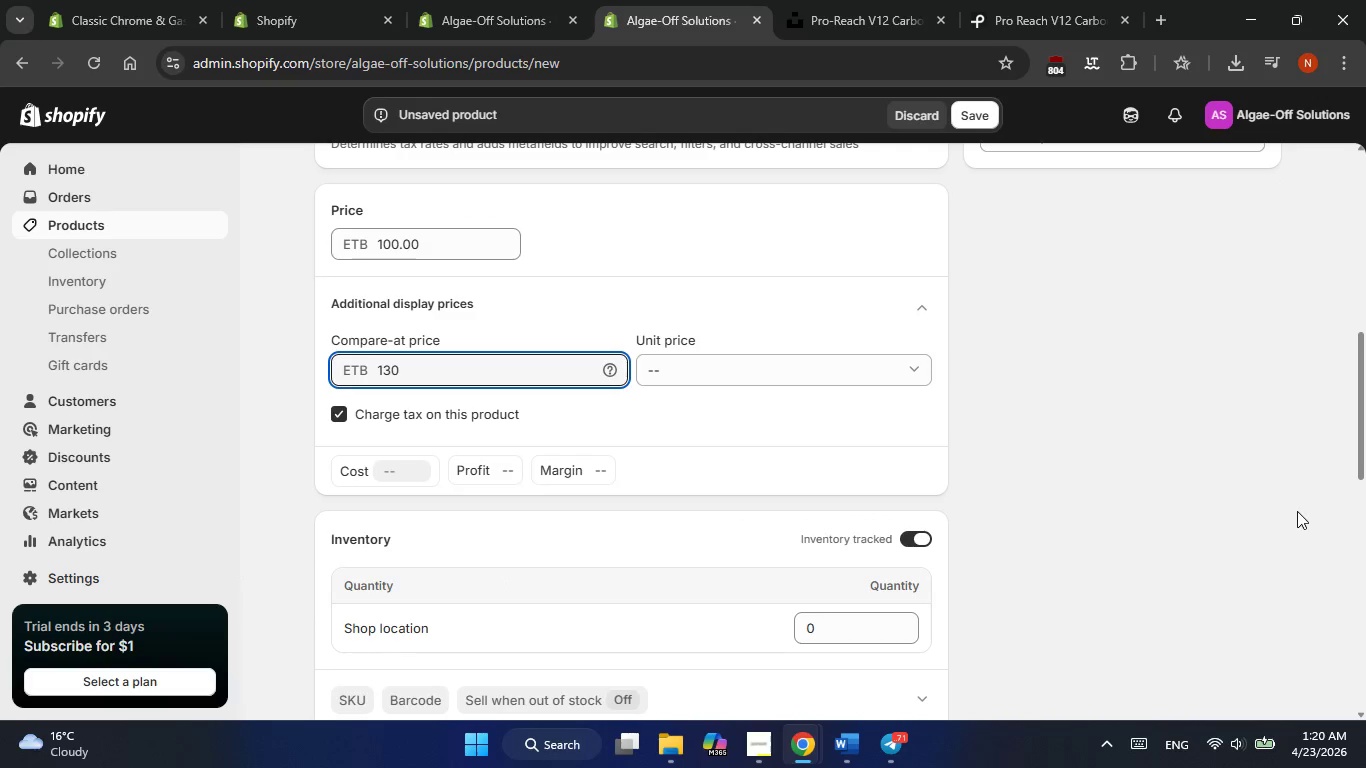 
left_click([1236, 499])
 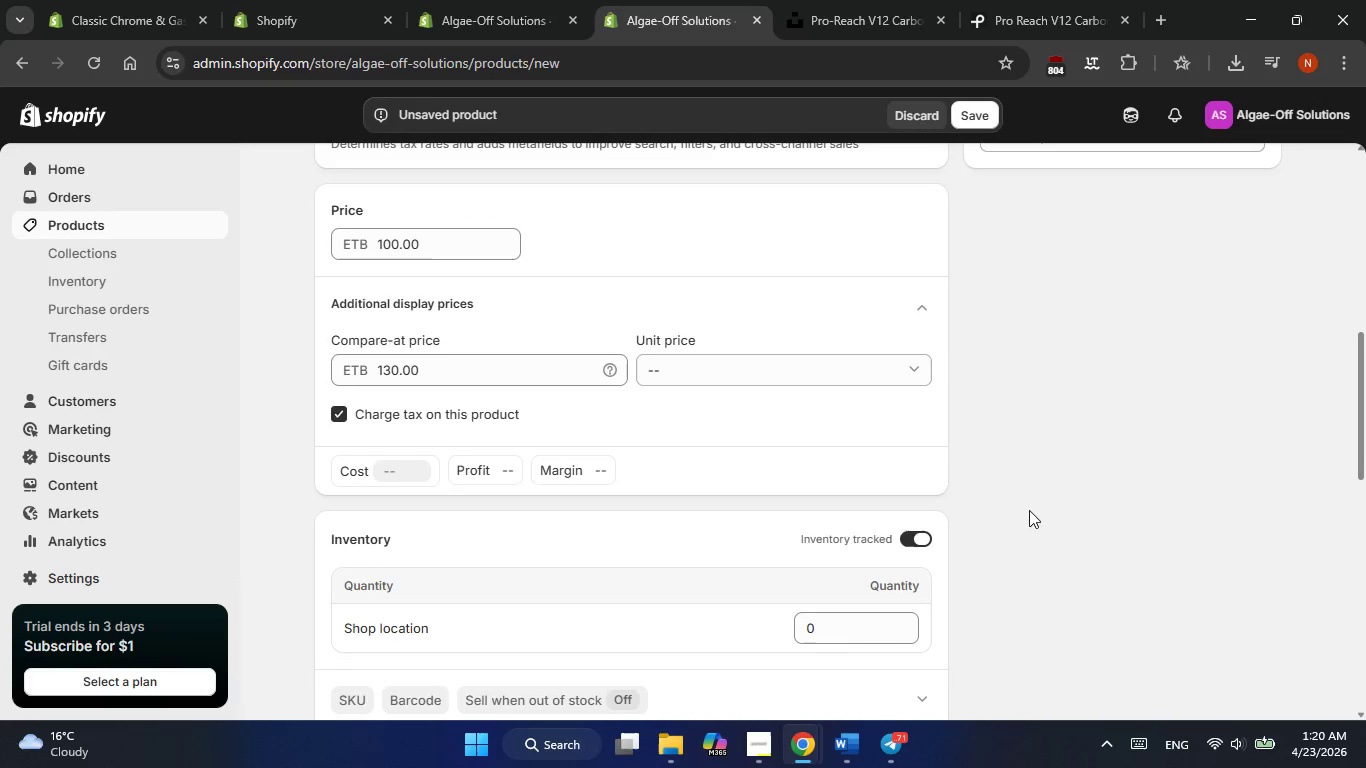 
scroll: coordinate [1027, 510], scroll_direction: down, amount: 1.0
 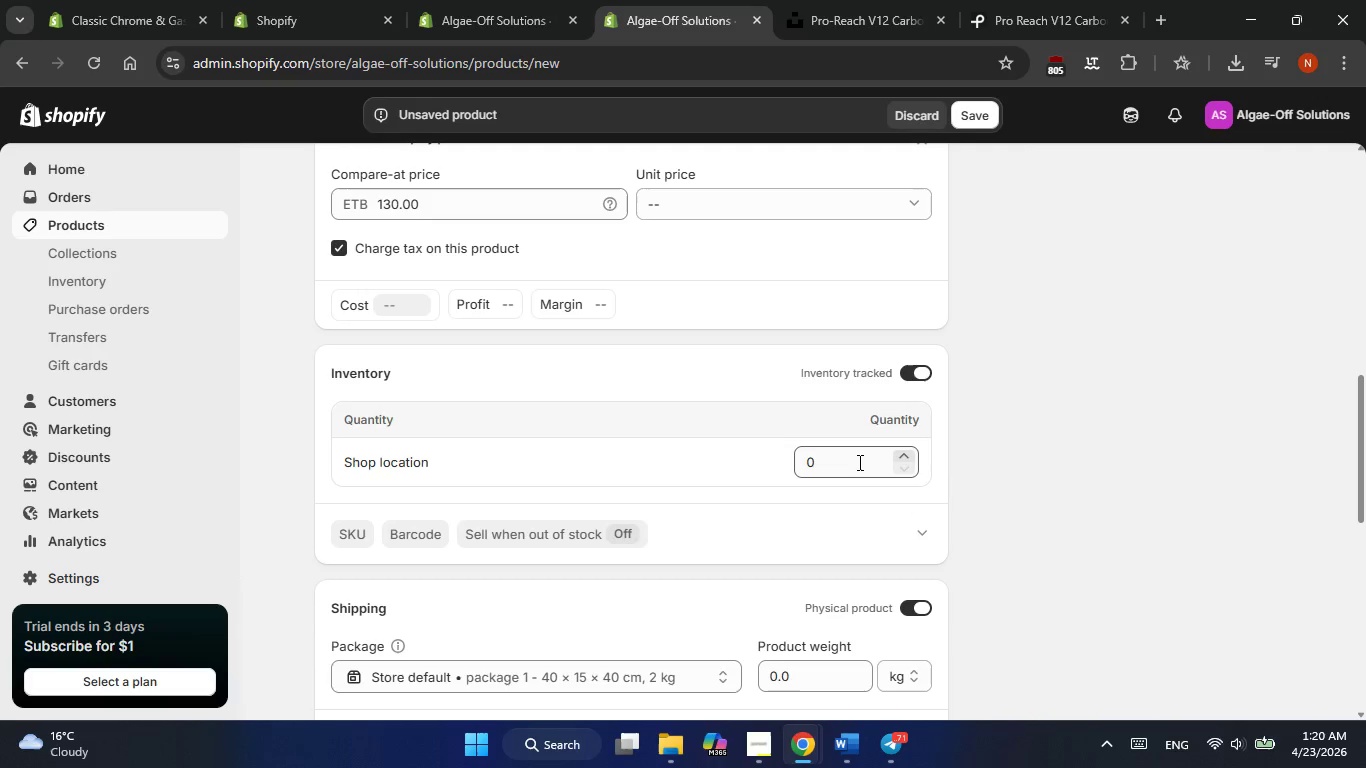 
left_click([858, 462])
 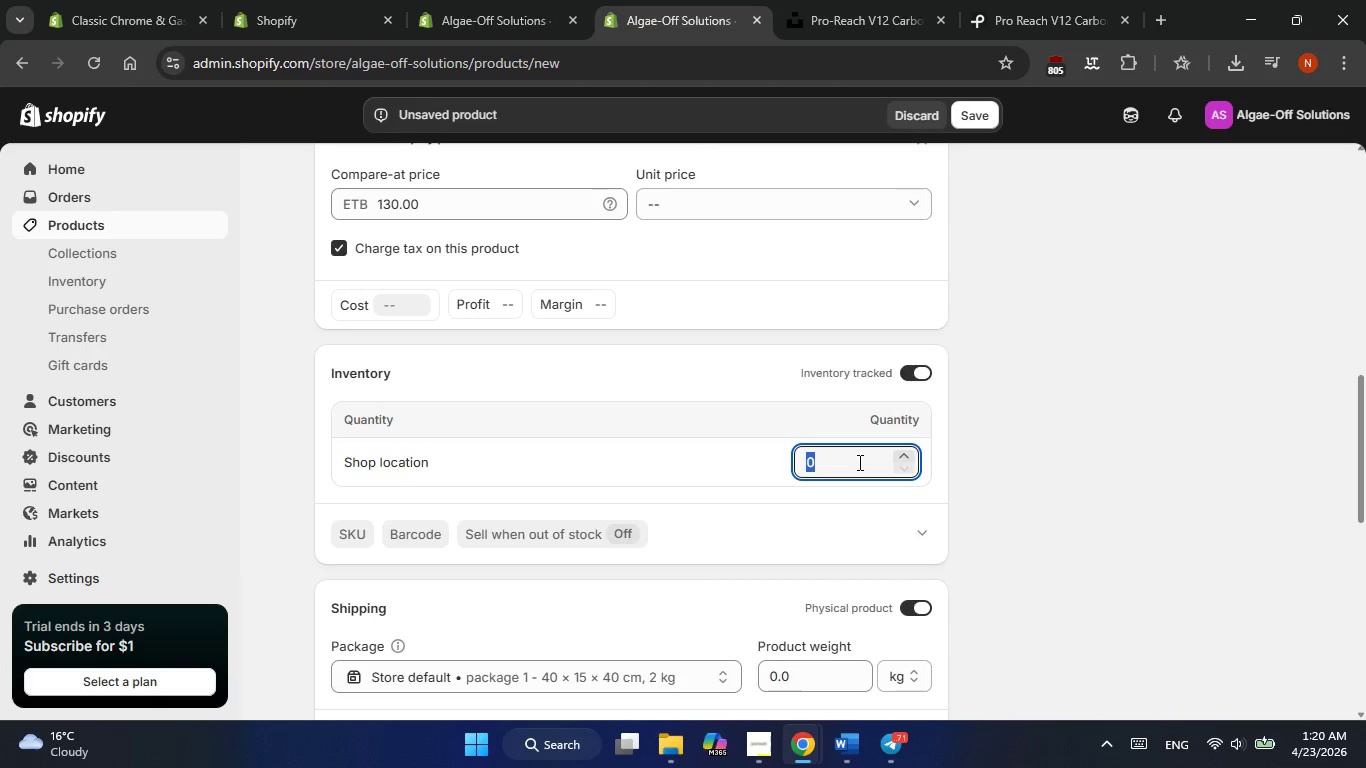 
key(Numpad9)
 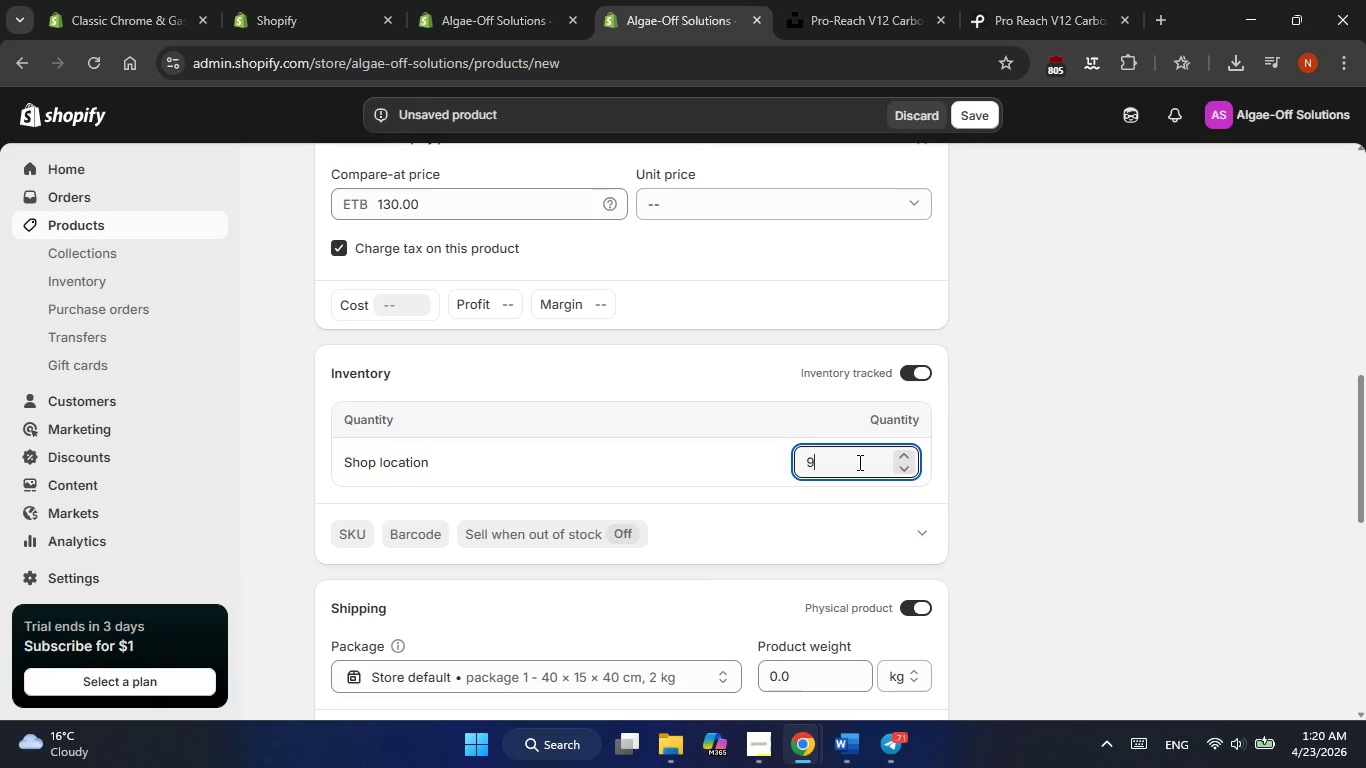 
key(Numpad0)
 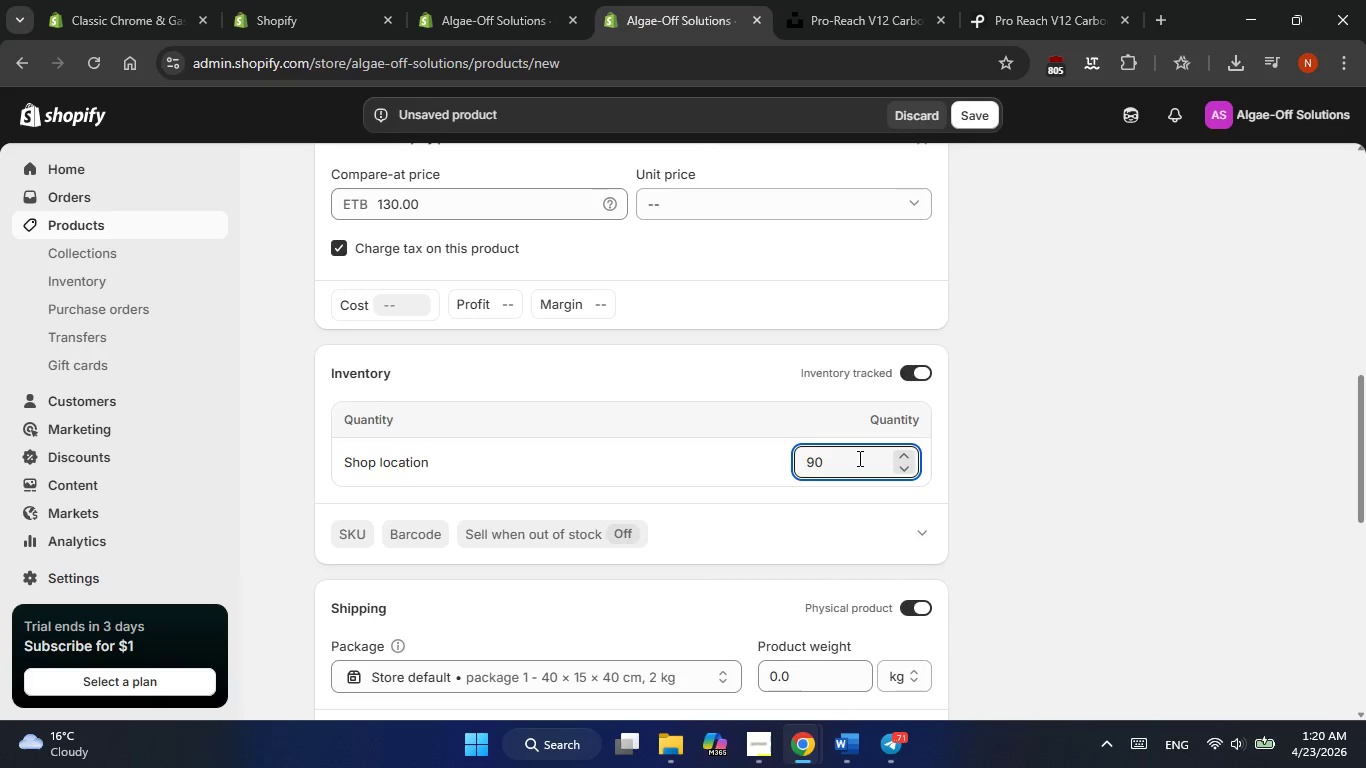 
scroll: coordinate [858, 458], scroll_direction: down, amount: 1.0
 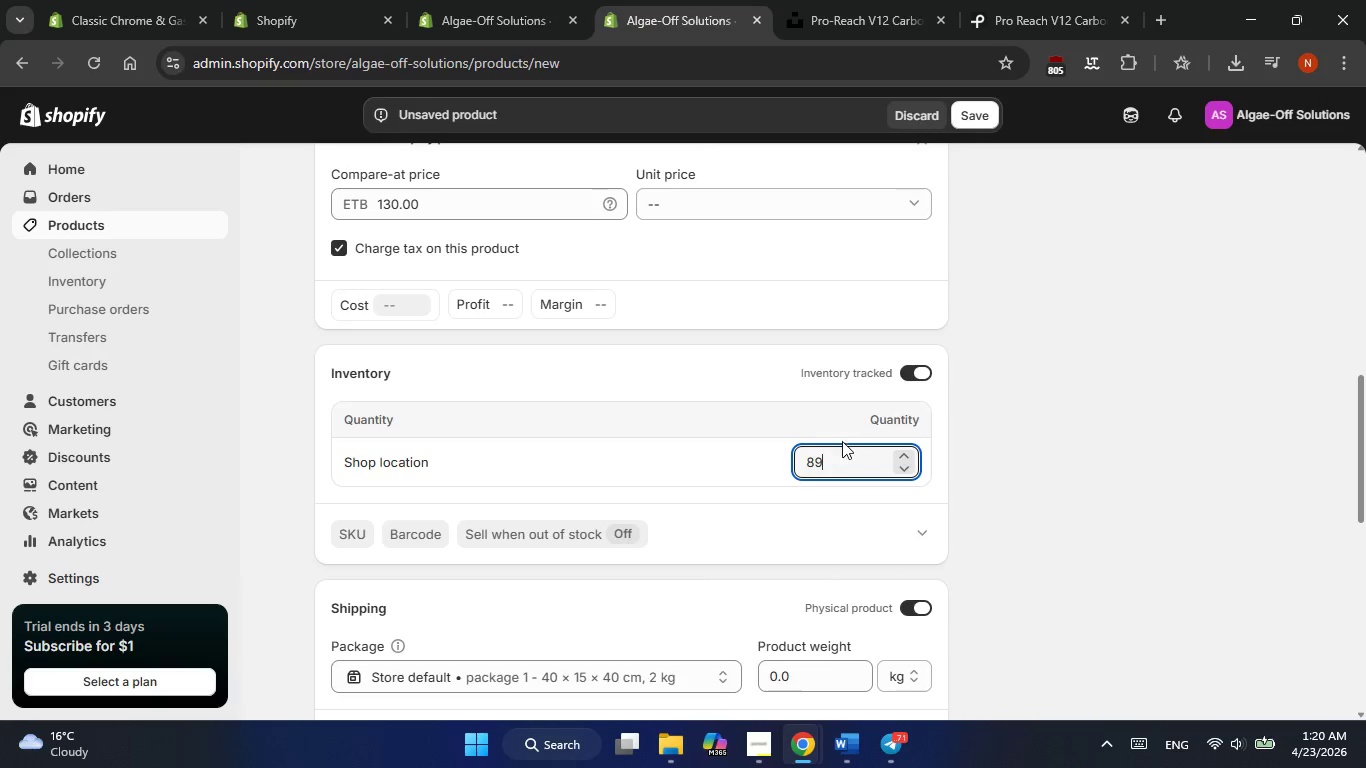 
scroll: coordinate [842, 455], scroll_direction: none, amount: 0.0
 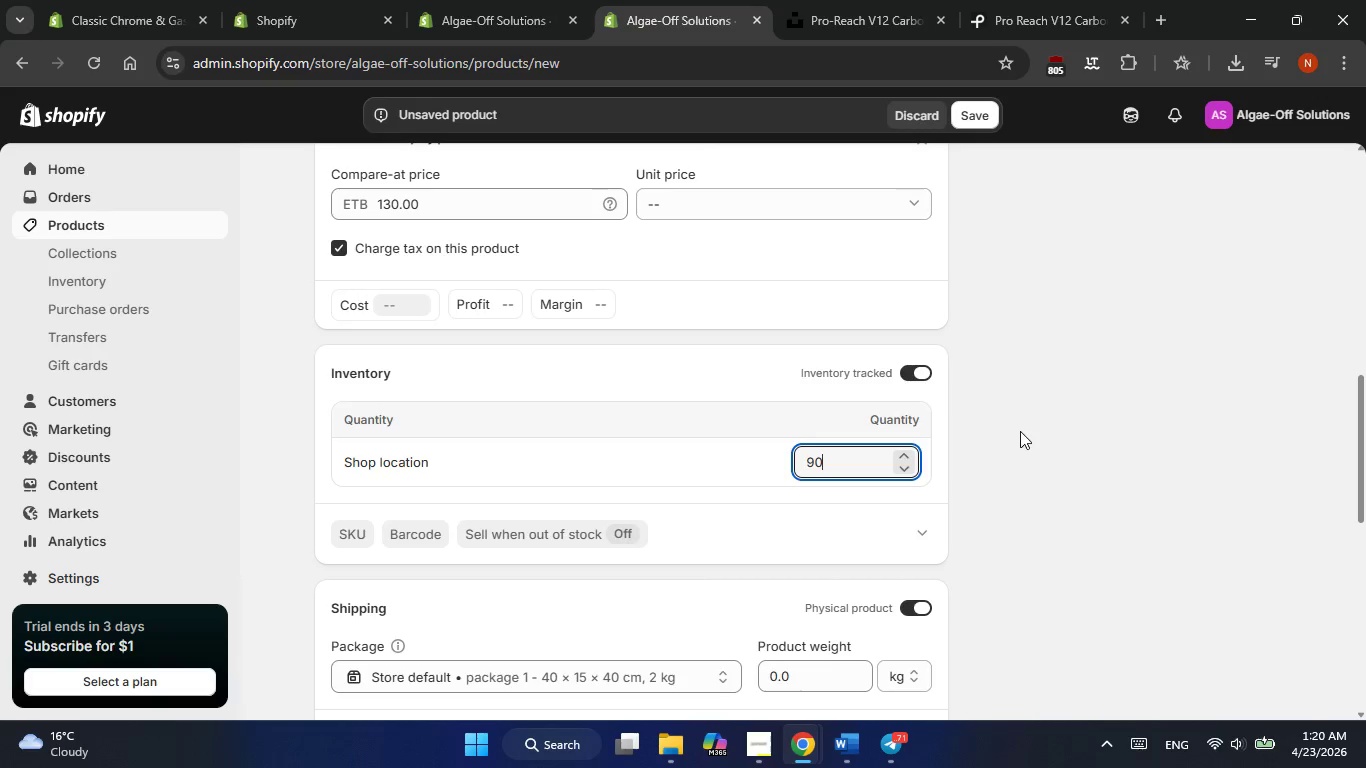 
left_click([1020, 431])
 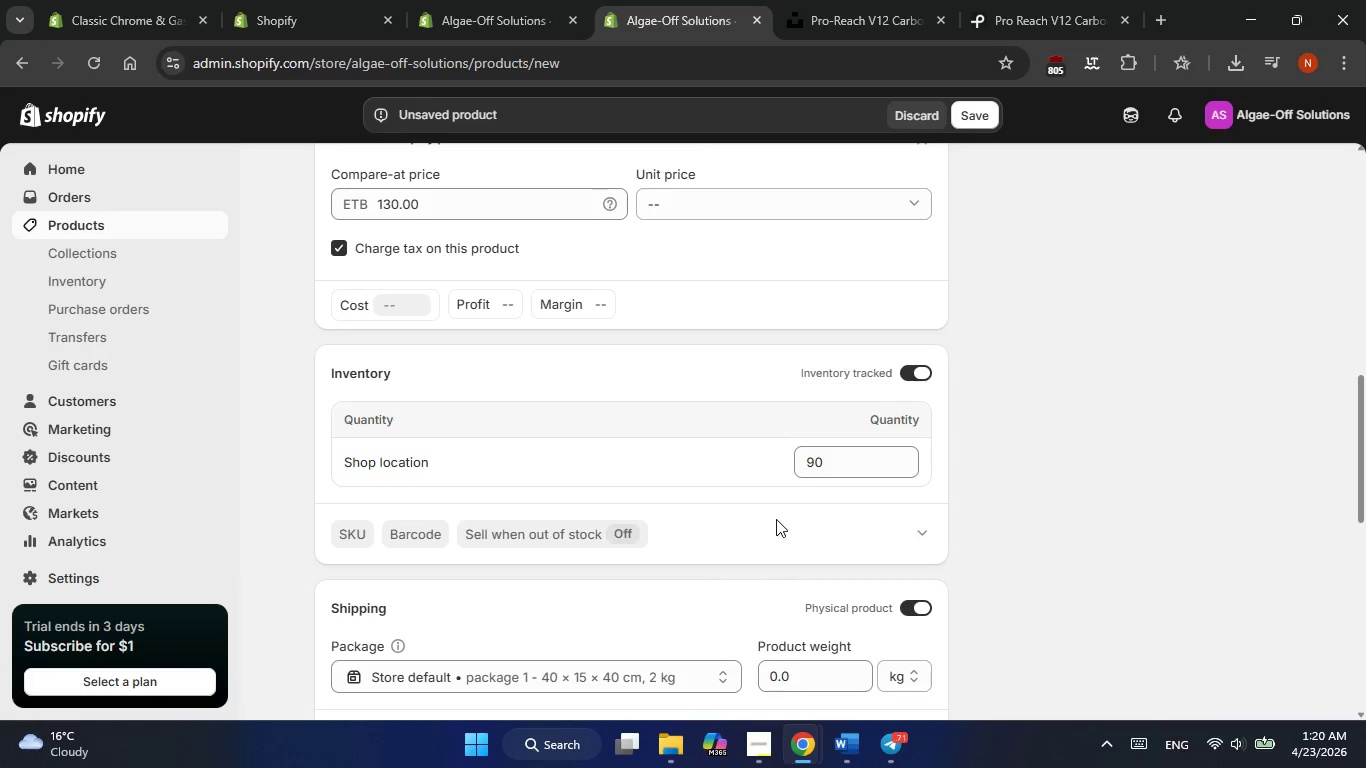 
scroll: coordinate [776, 519], scroll_direction: down, amount: 1.0
 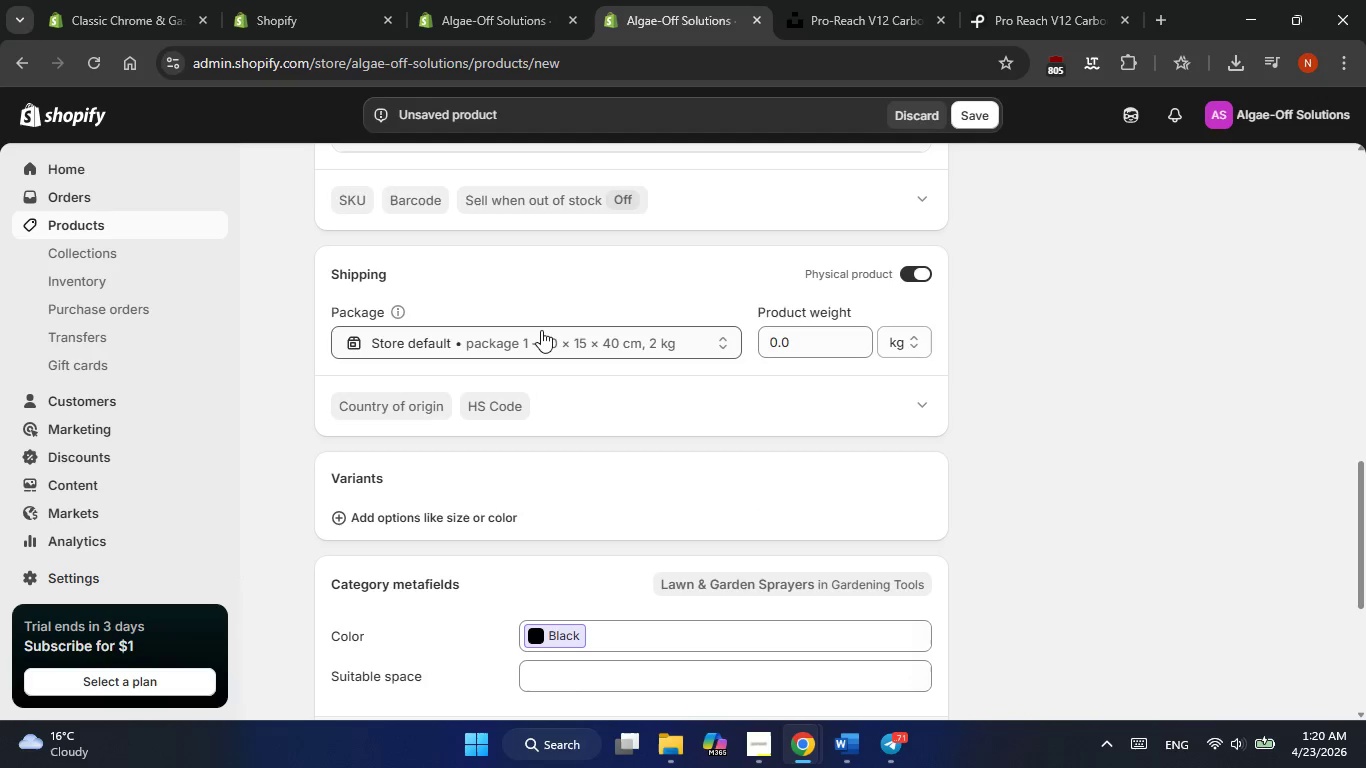 
left_click([541, 330])
 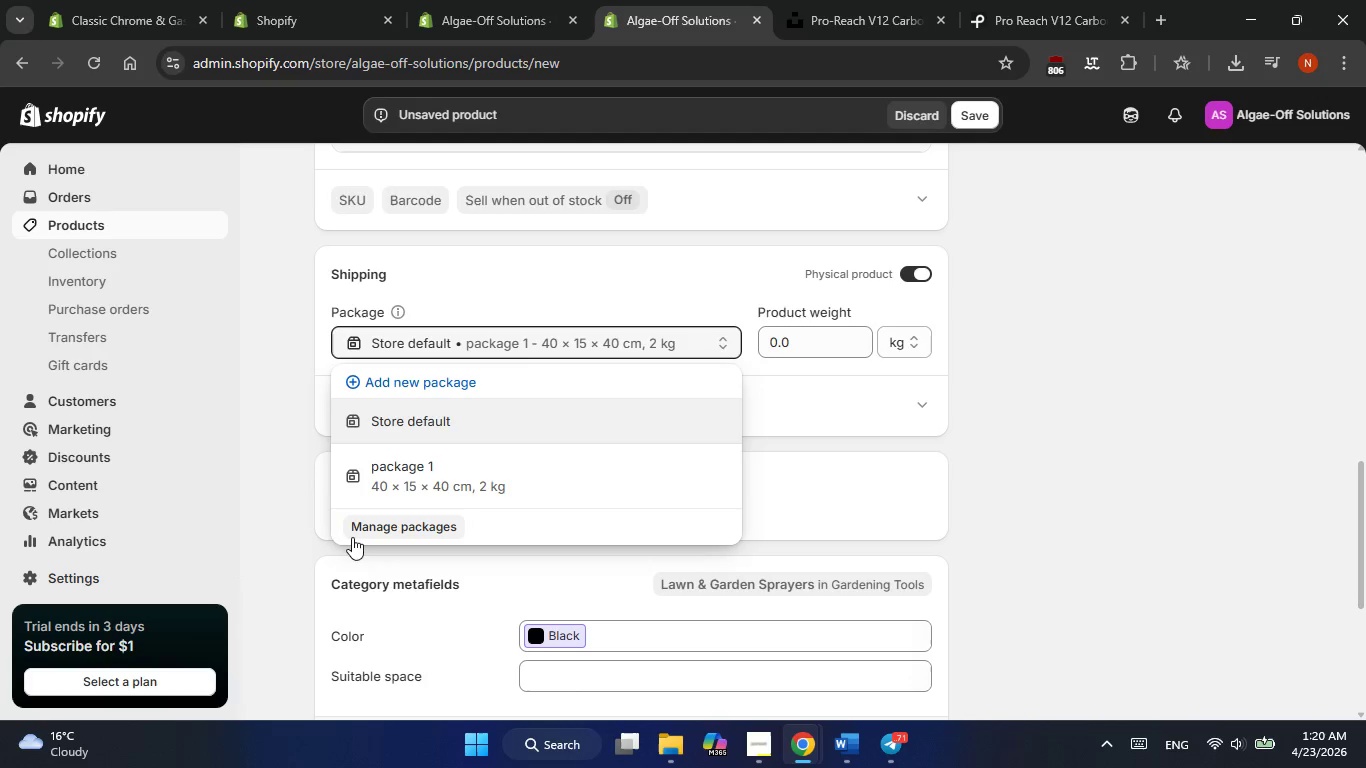 
left_click([391, 383])
 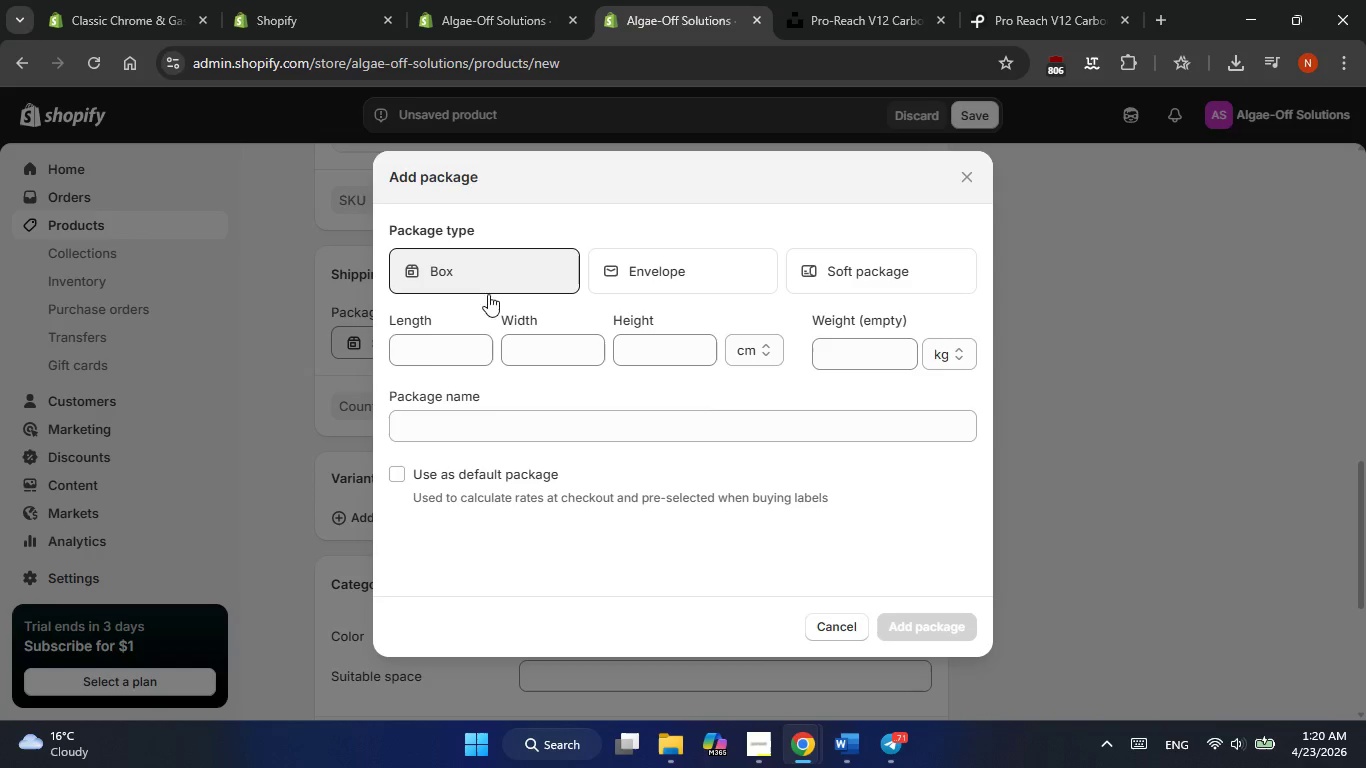 
left_click([409, 355])
 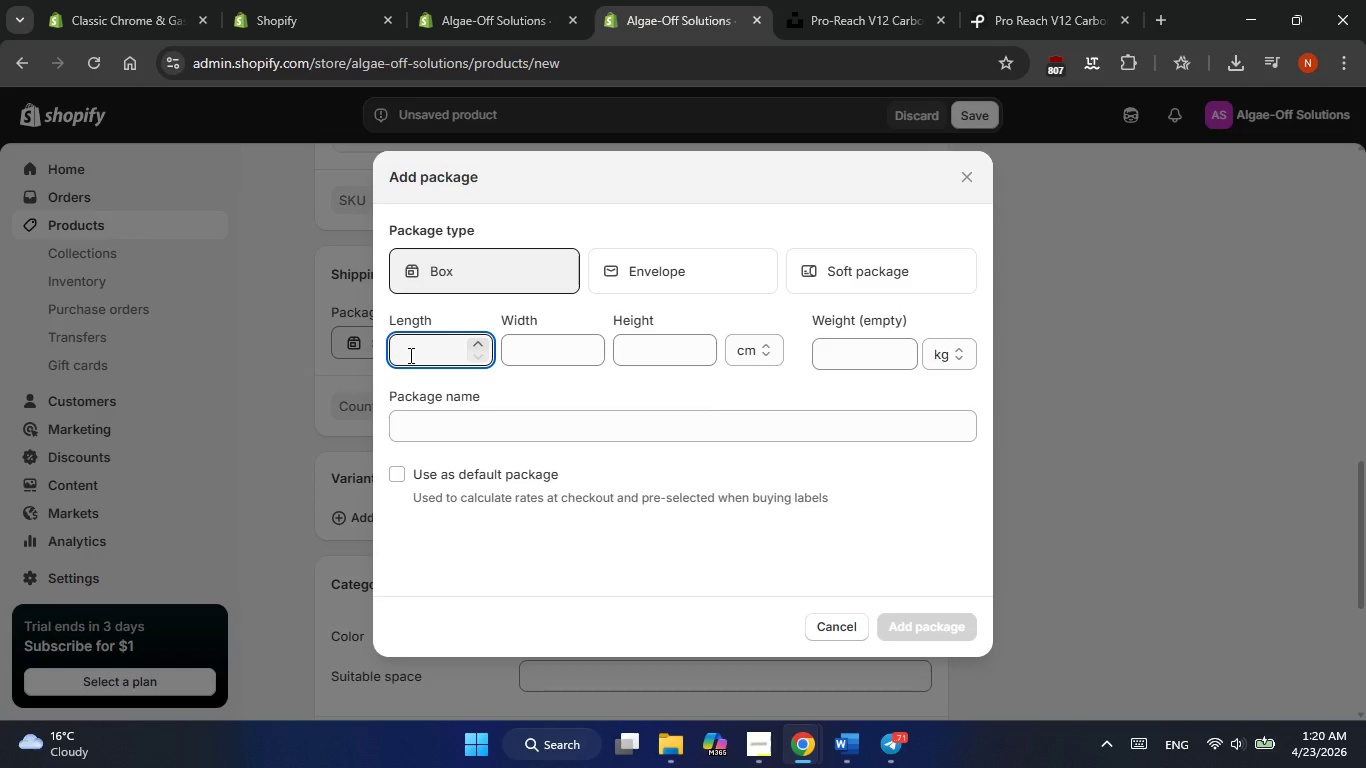 
key(Numpad1)
 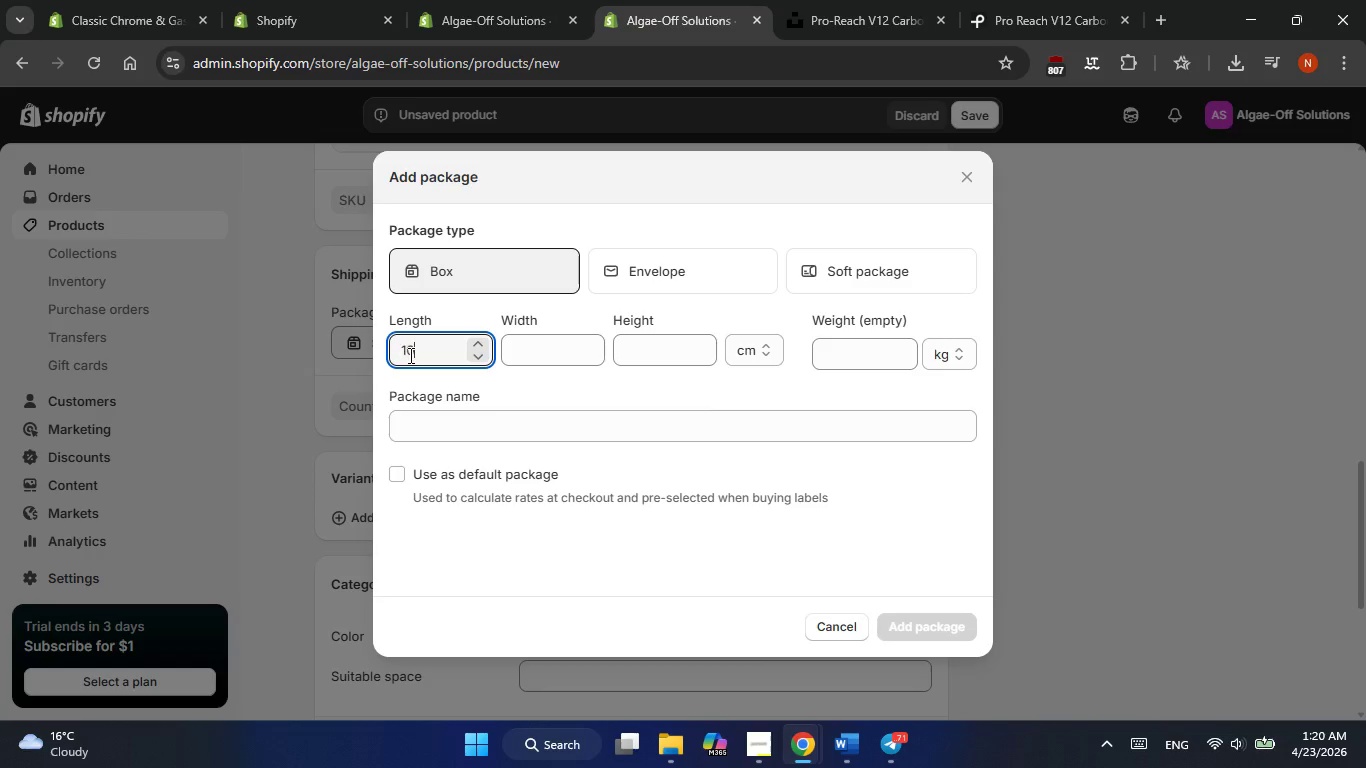 
key(Numpad0)
 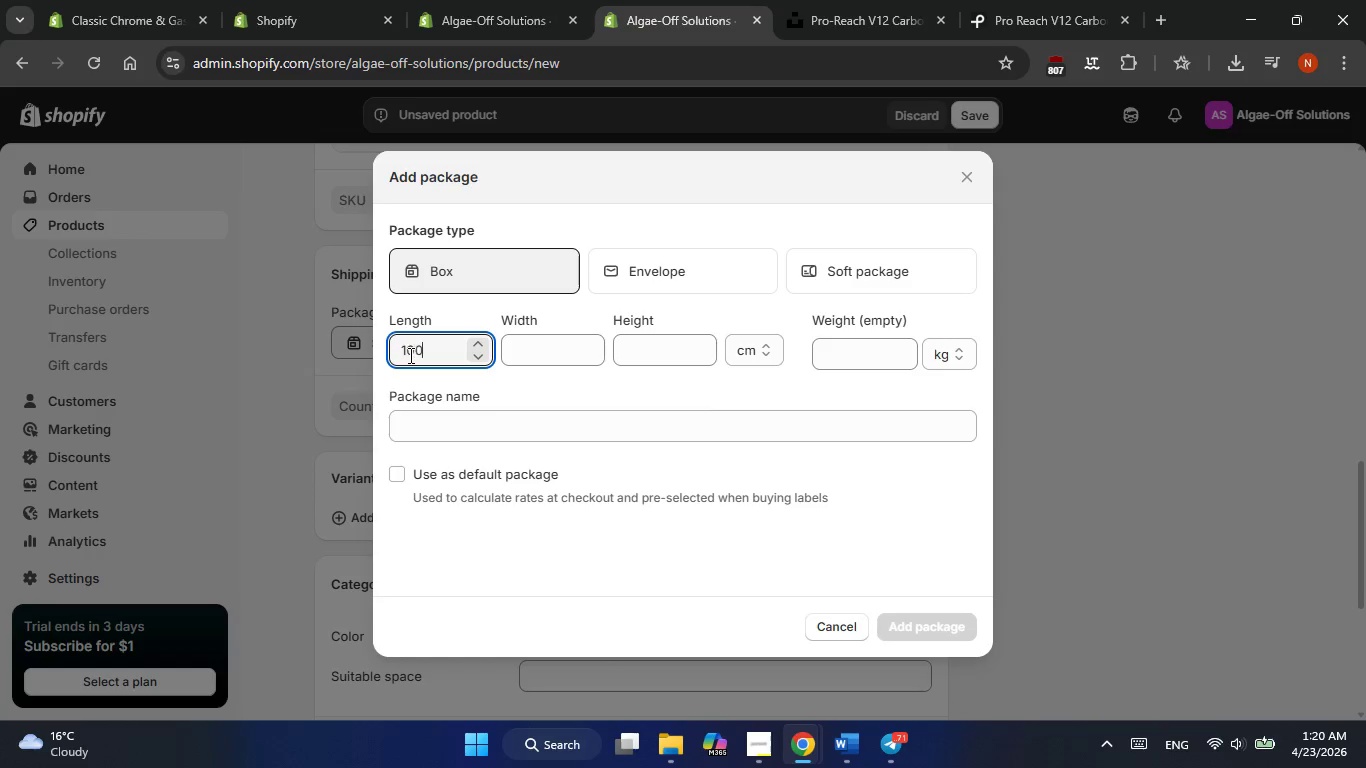 
key(Numpad0)
 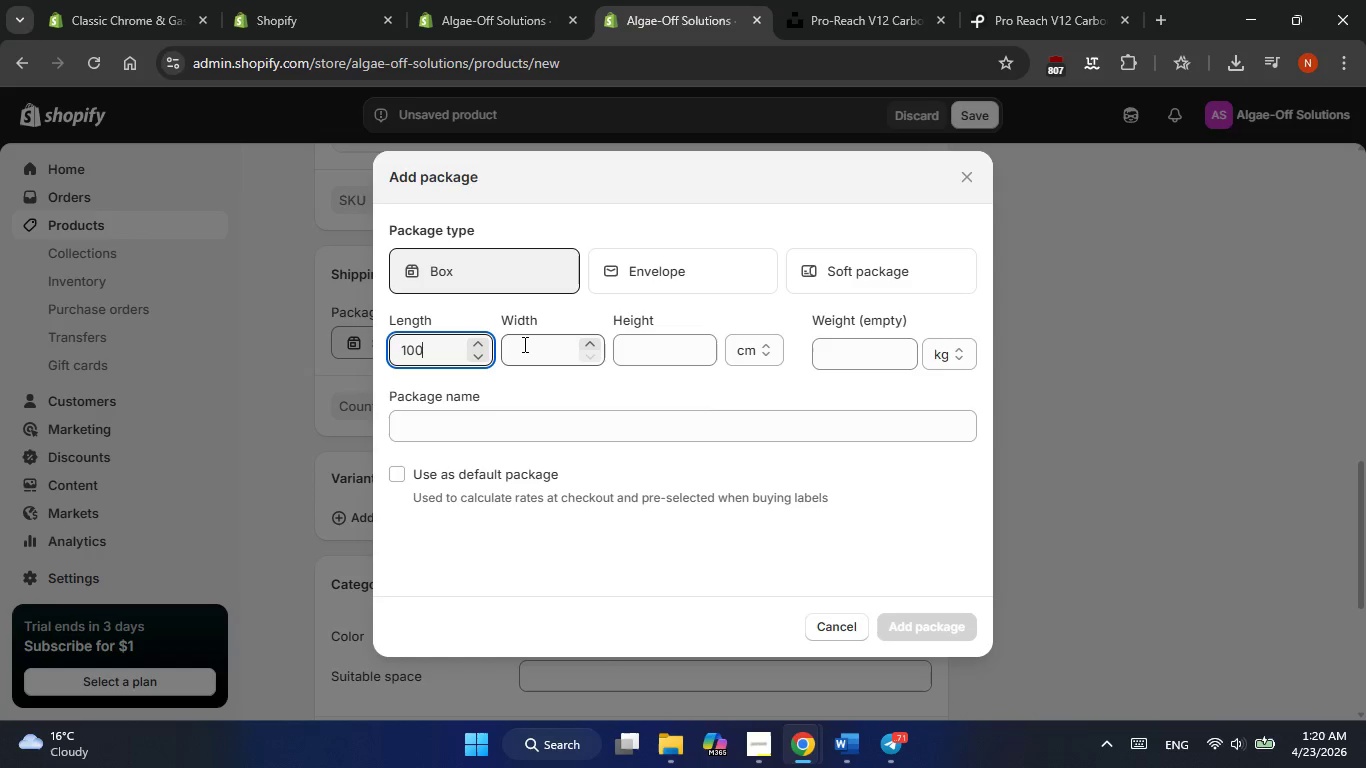 
left_click([531, 344])
 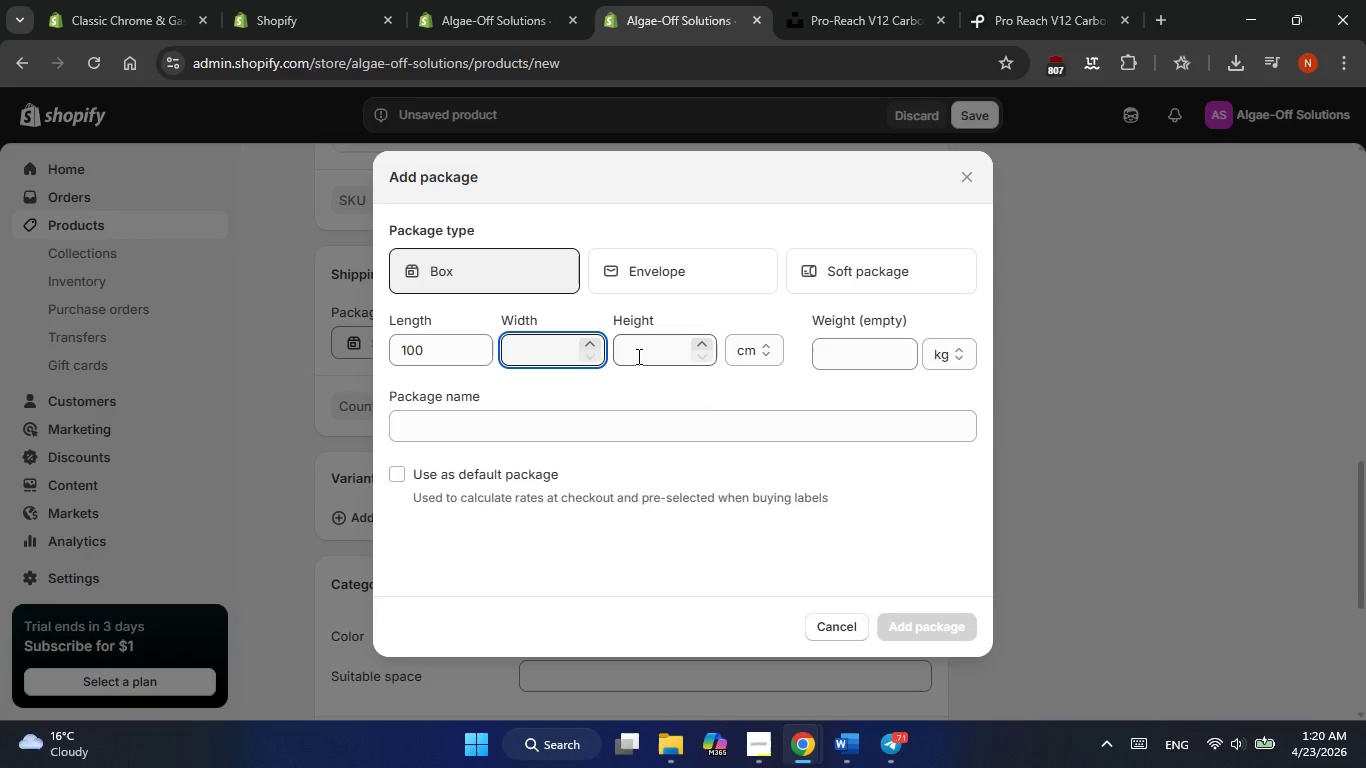 
key(Numpad1)
 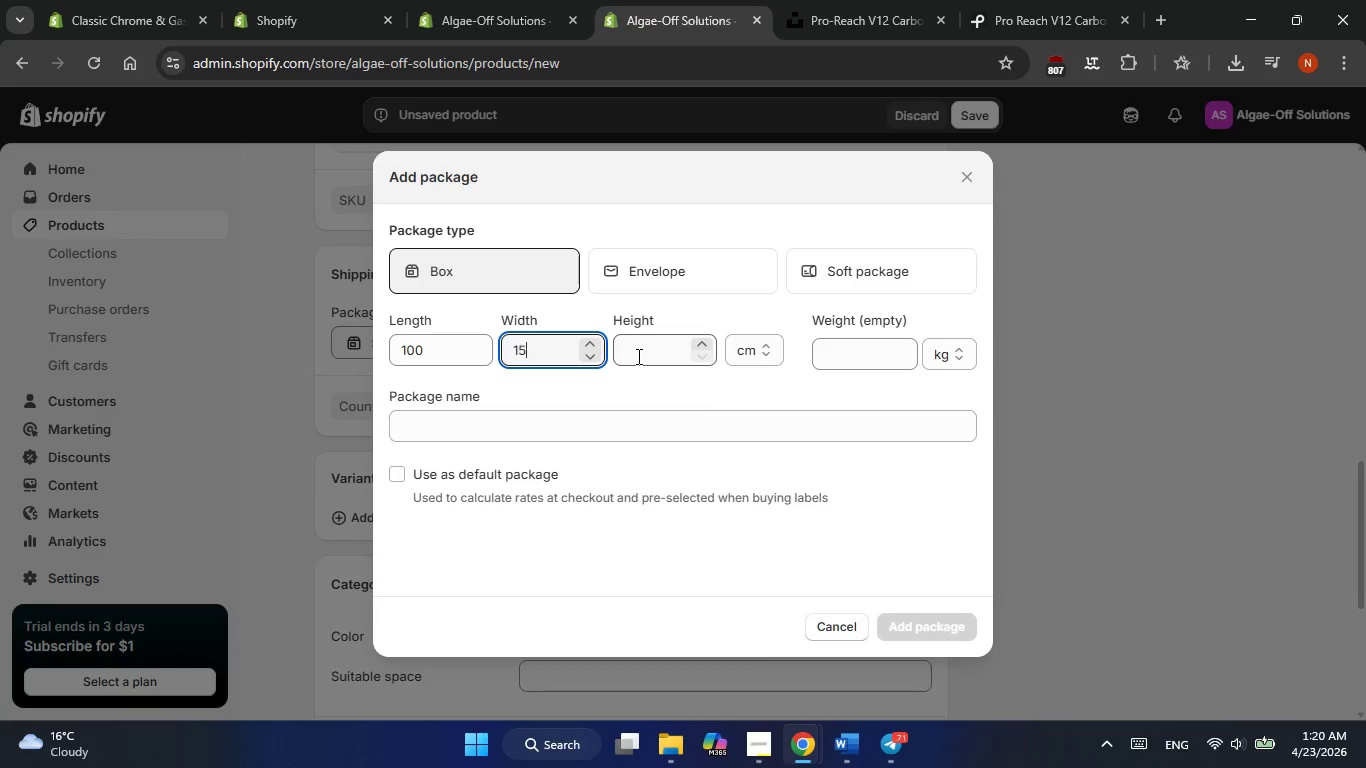 
key(Numpad5)
 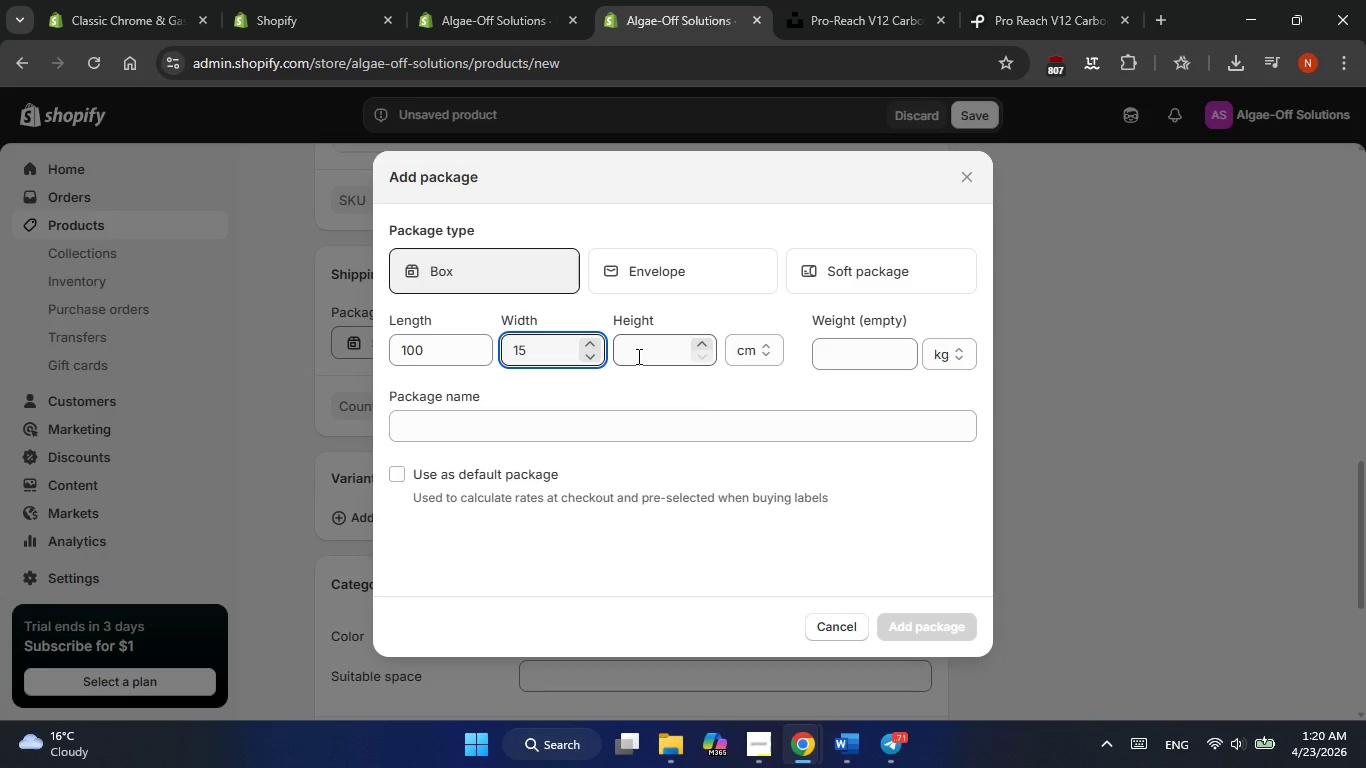 
left_click([637, 356])
 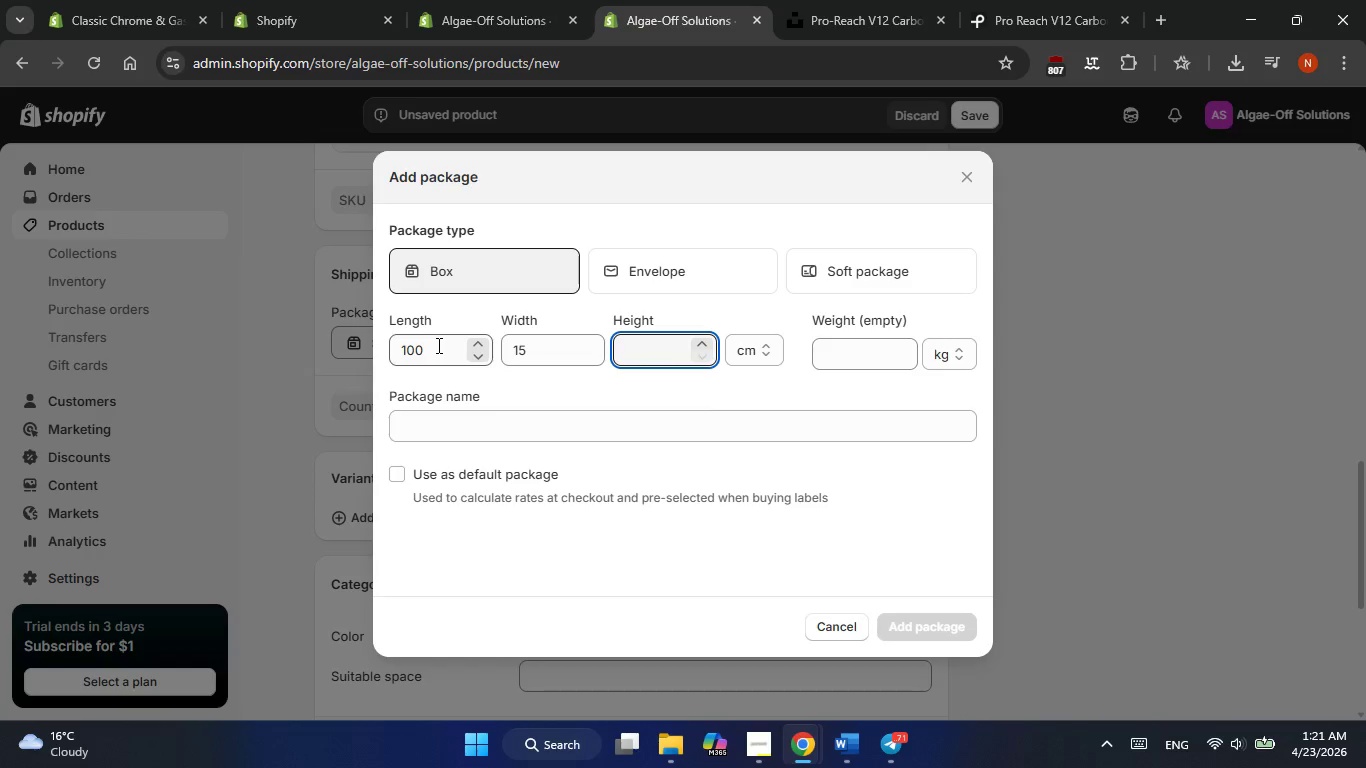 
key(Numpad1)
 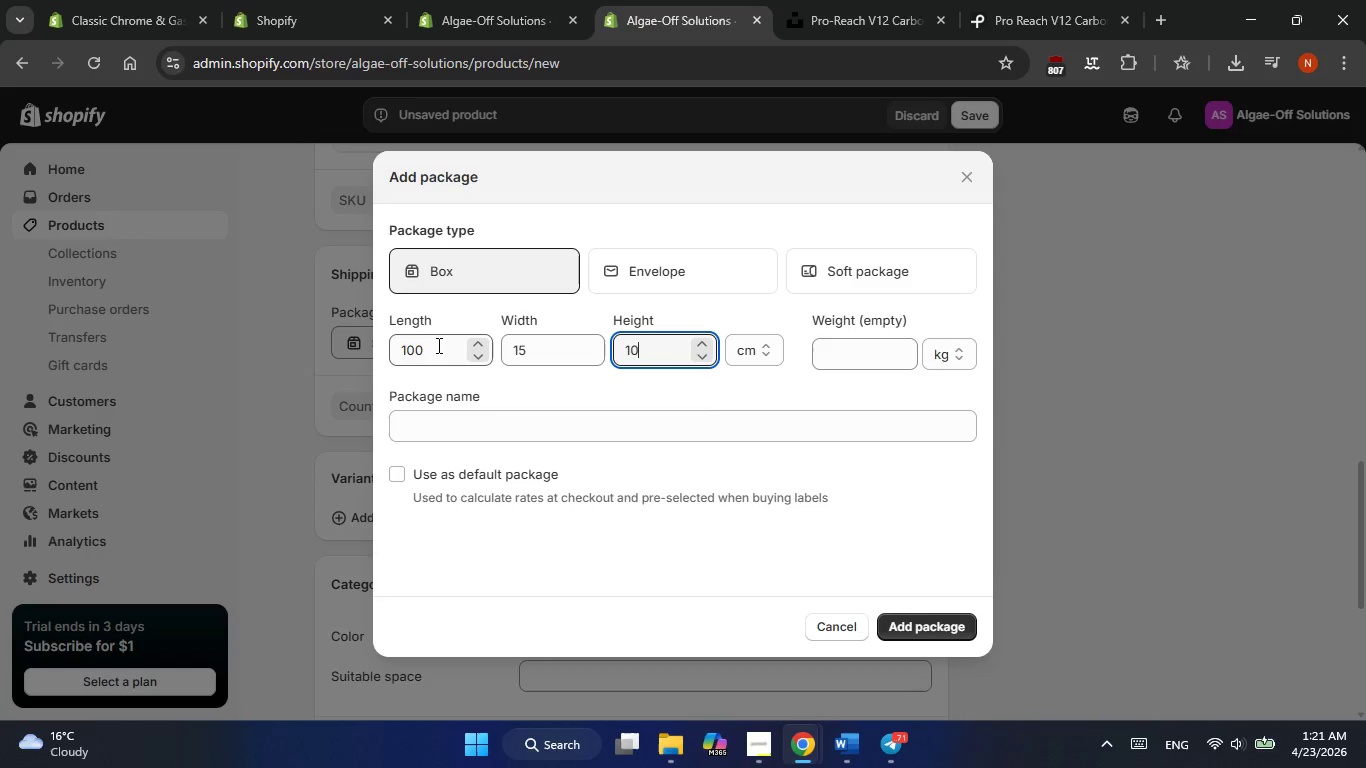 
key(Numpad0)
 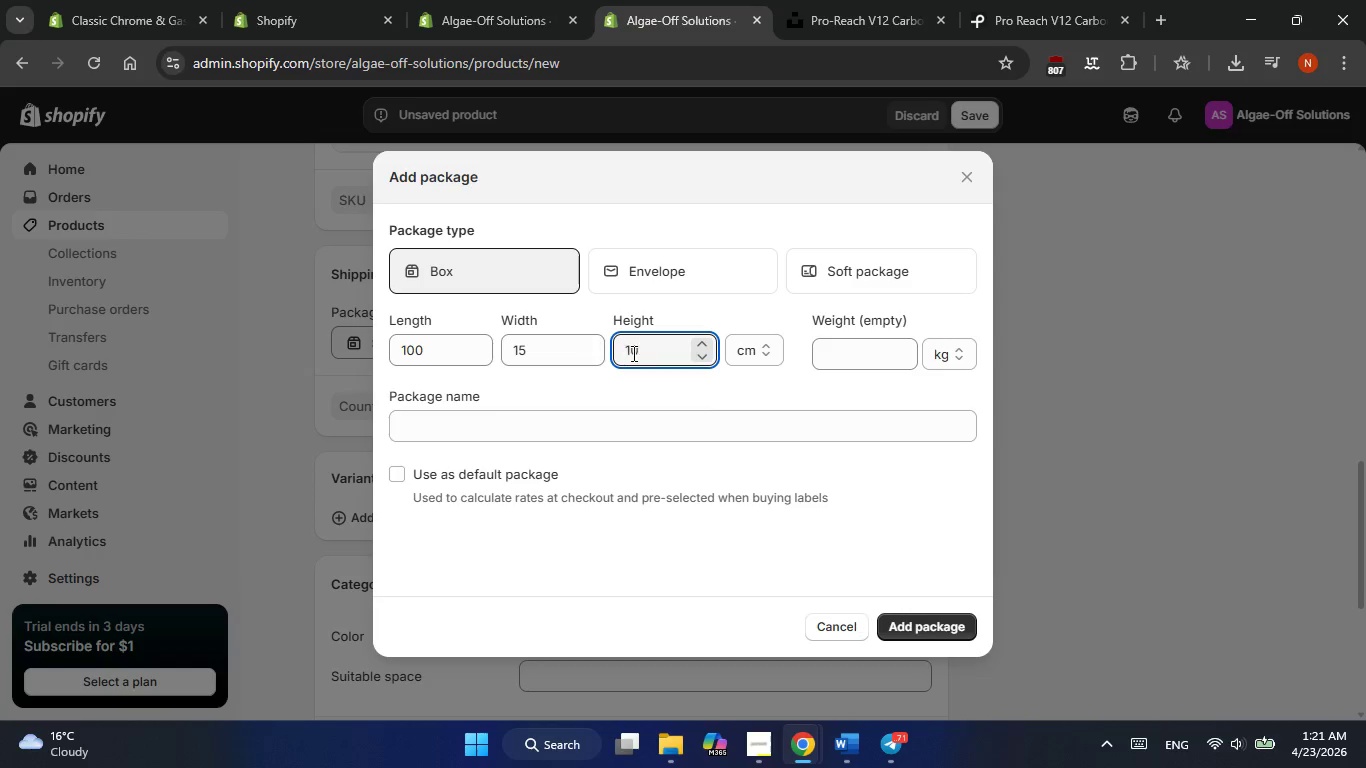 
key(Numpad0)
 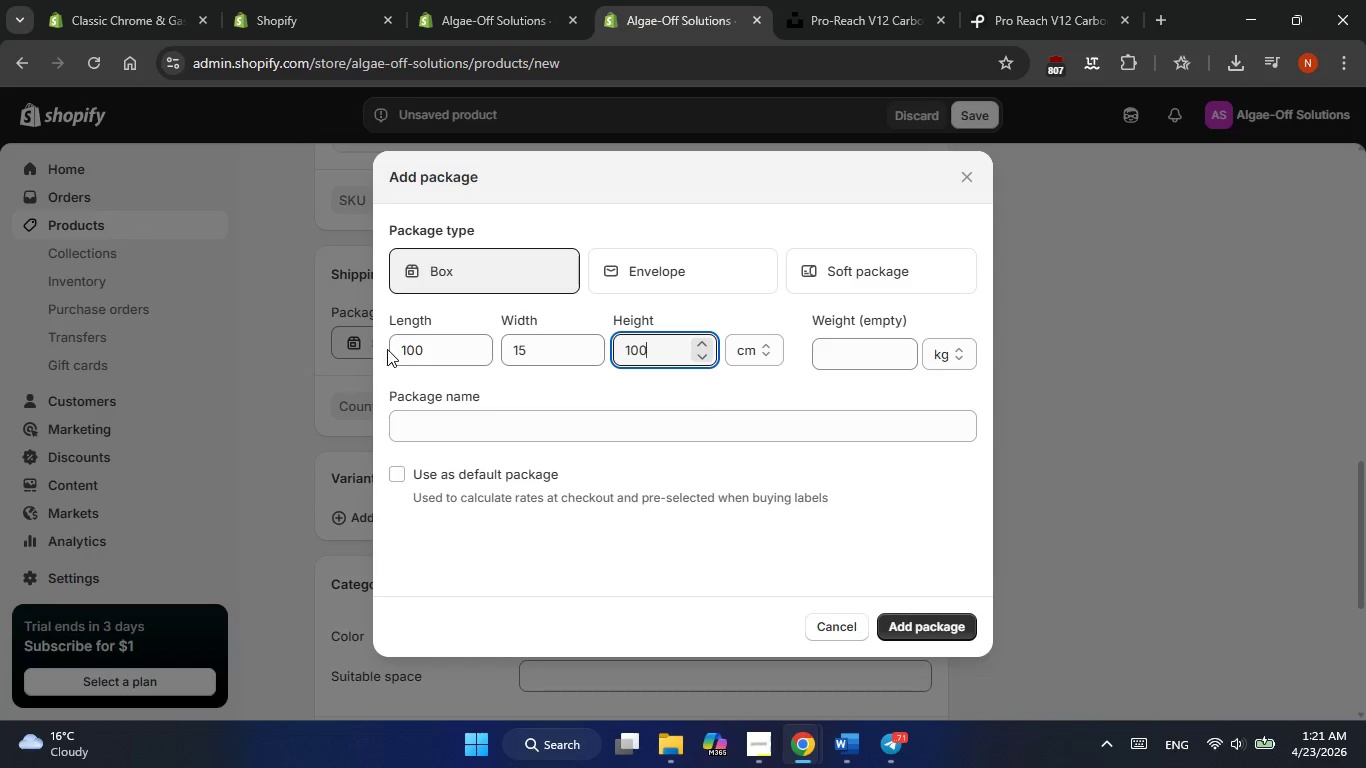 
left_click([420, 351])
 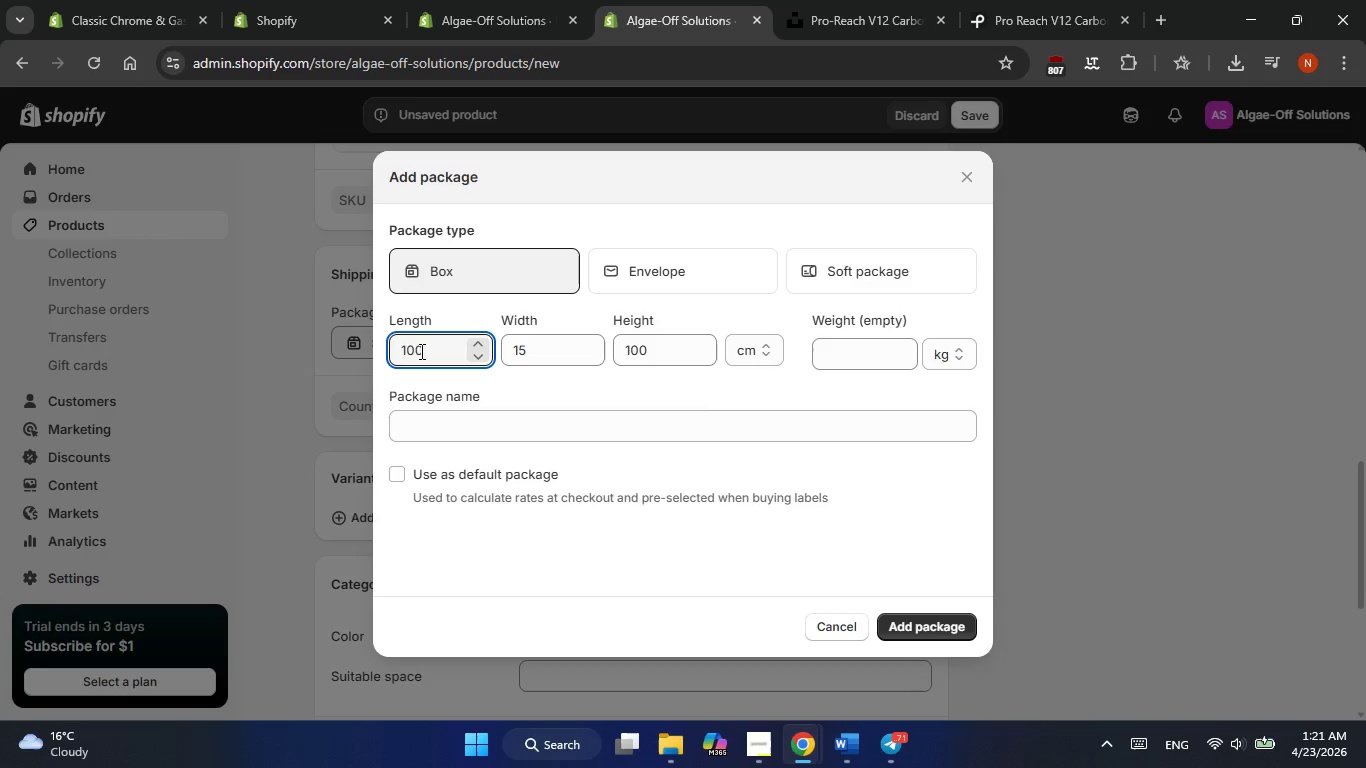 
key(Backspace)
 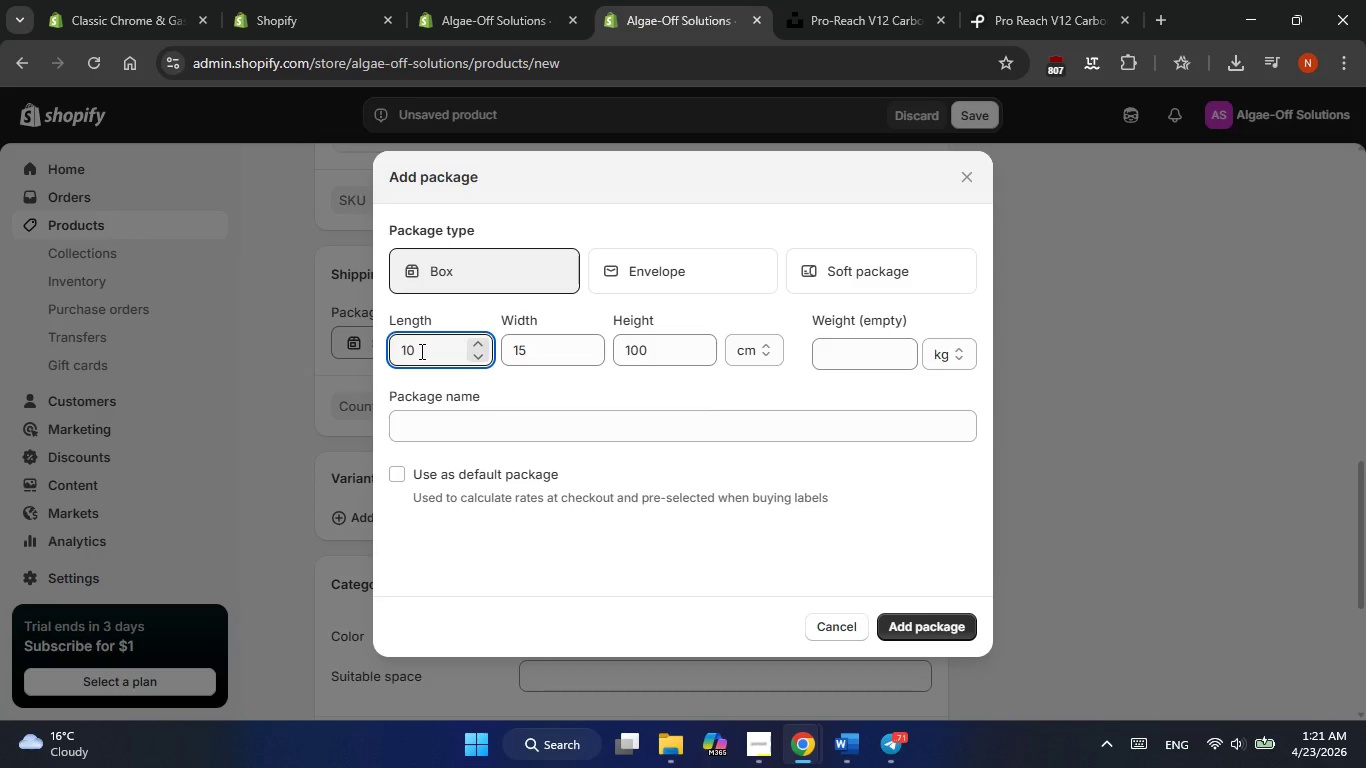 
key(Backspace)
 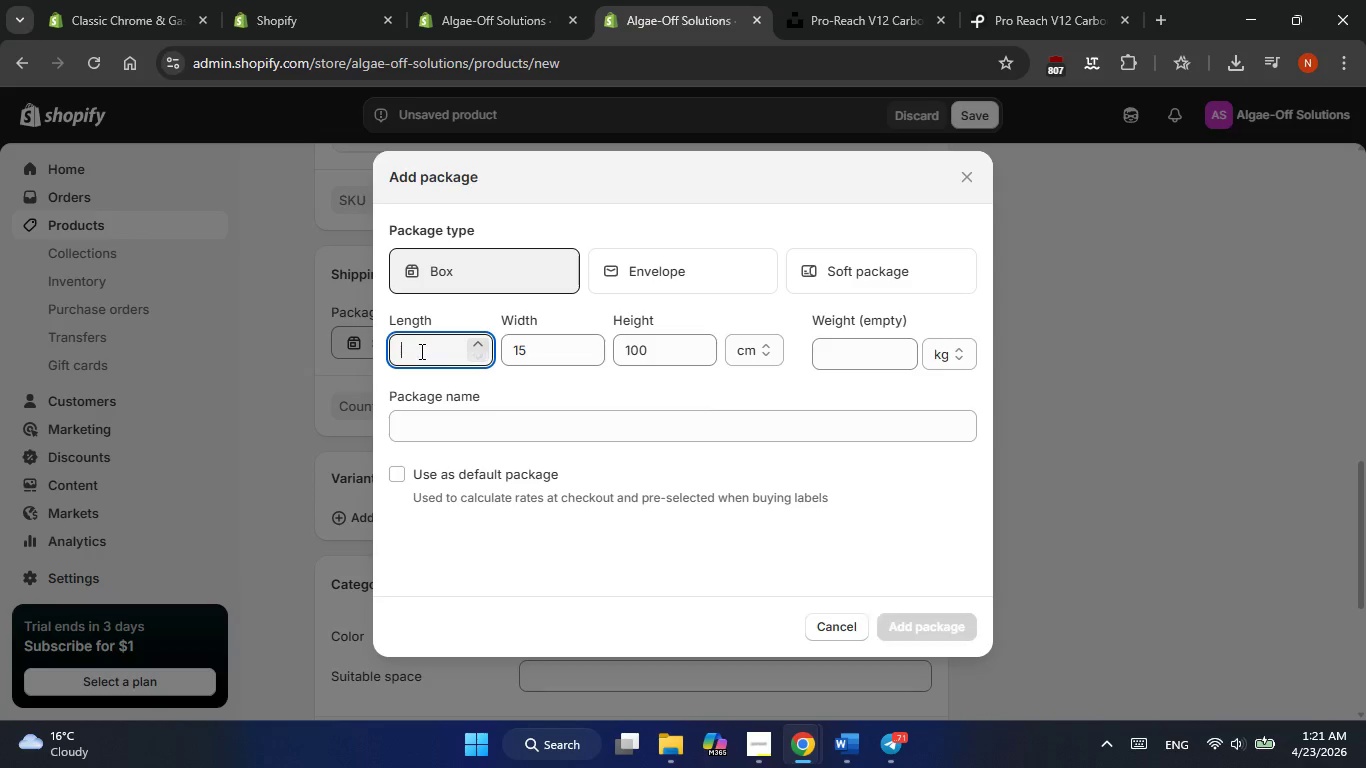 
key(Backspace)
 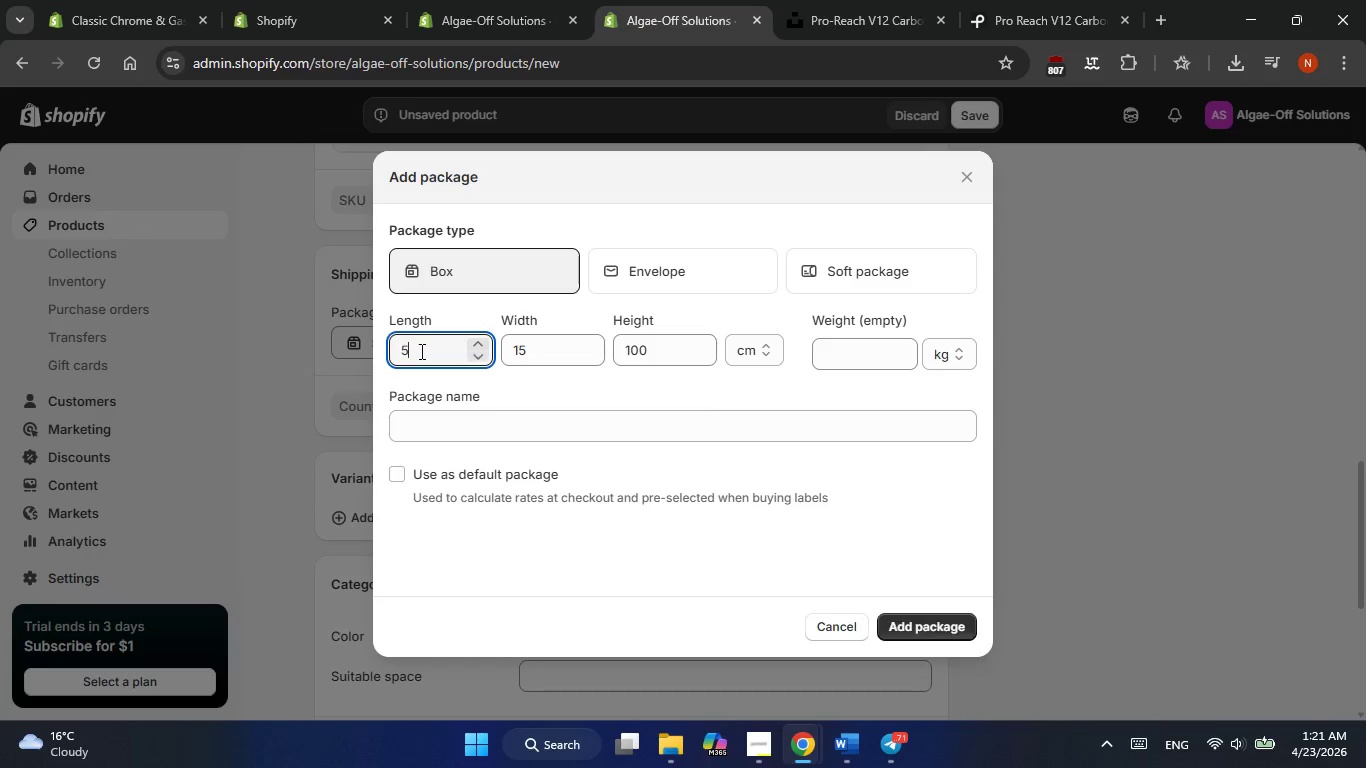 
key(Numpad5)
 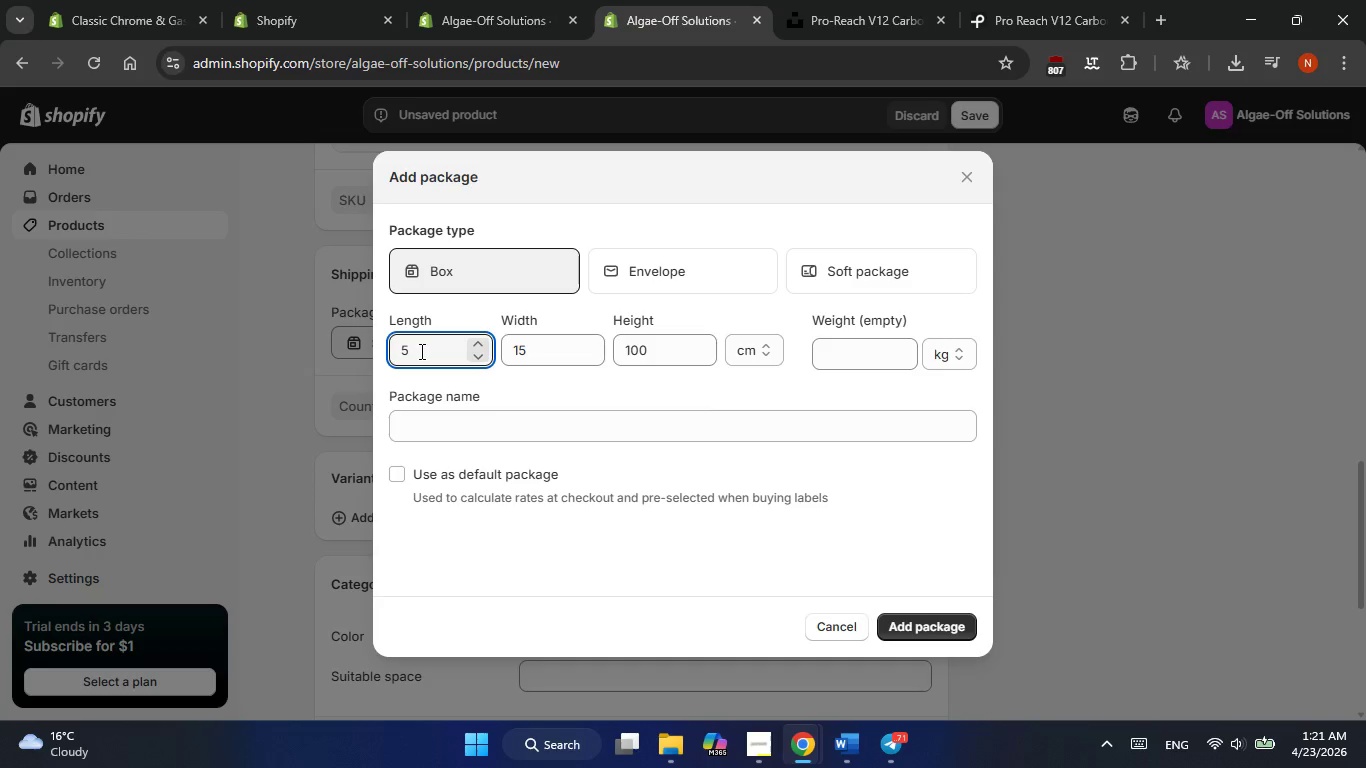 
key(Backspace)
 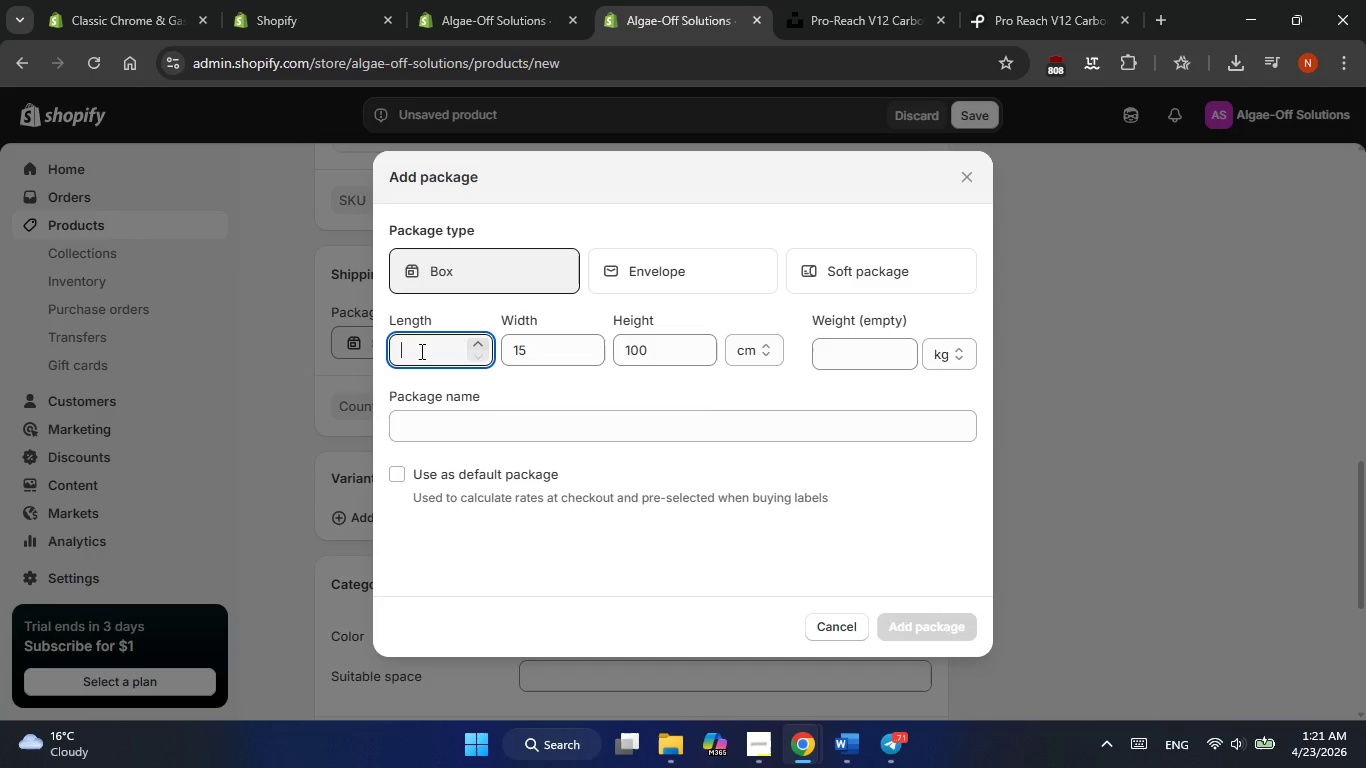 
key(Numpad1)
 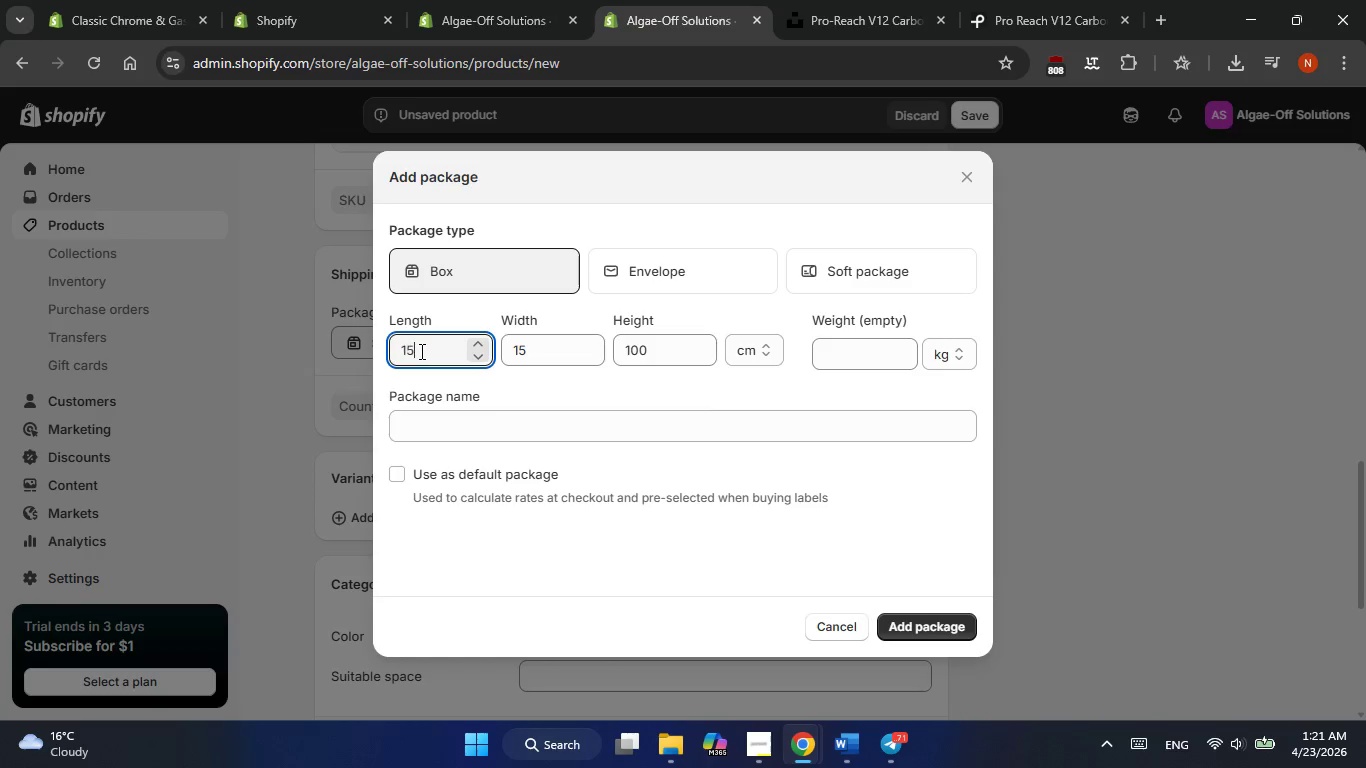 
key(Numpad5)
 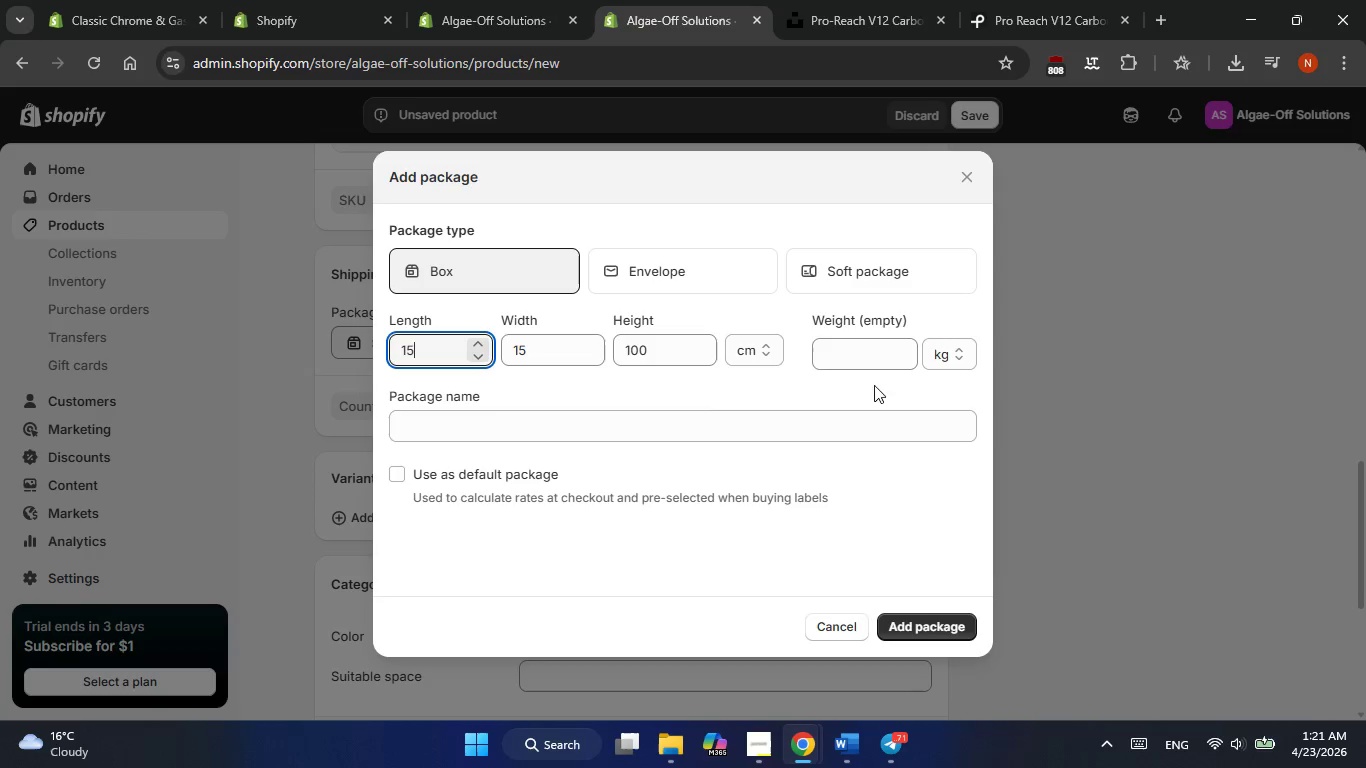 
left_click([882, 362])
 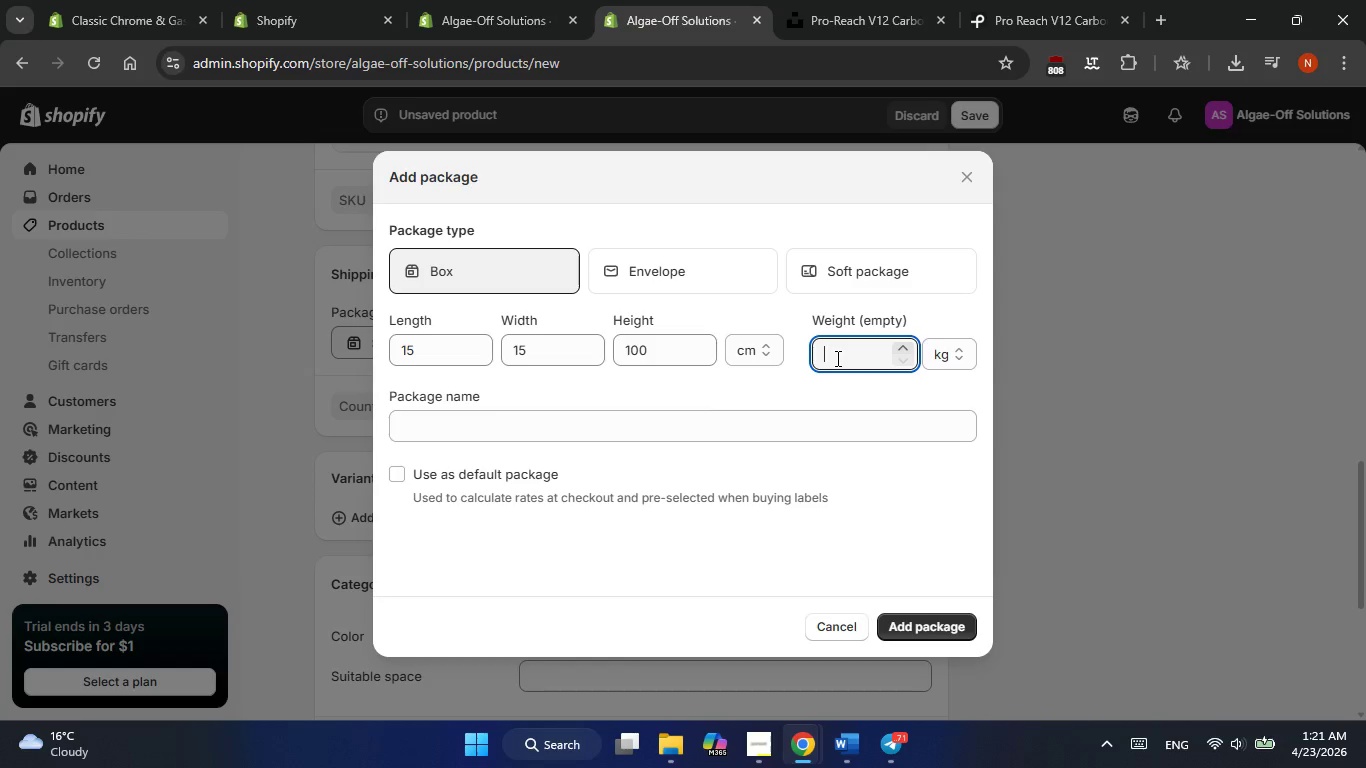 
wait(44.31)
 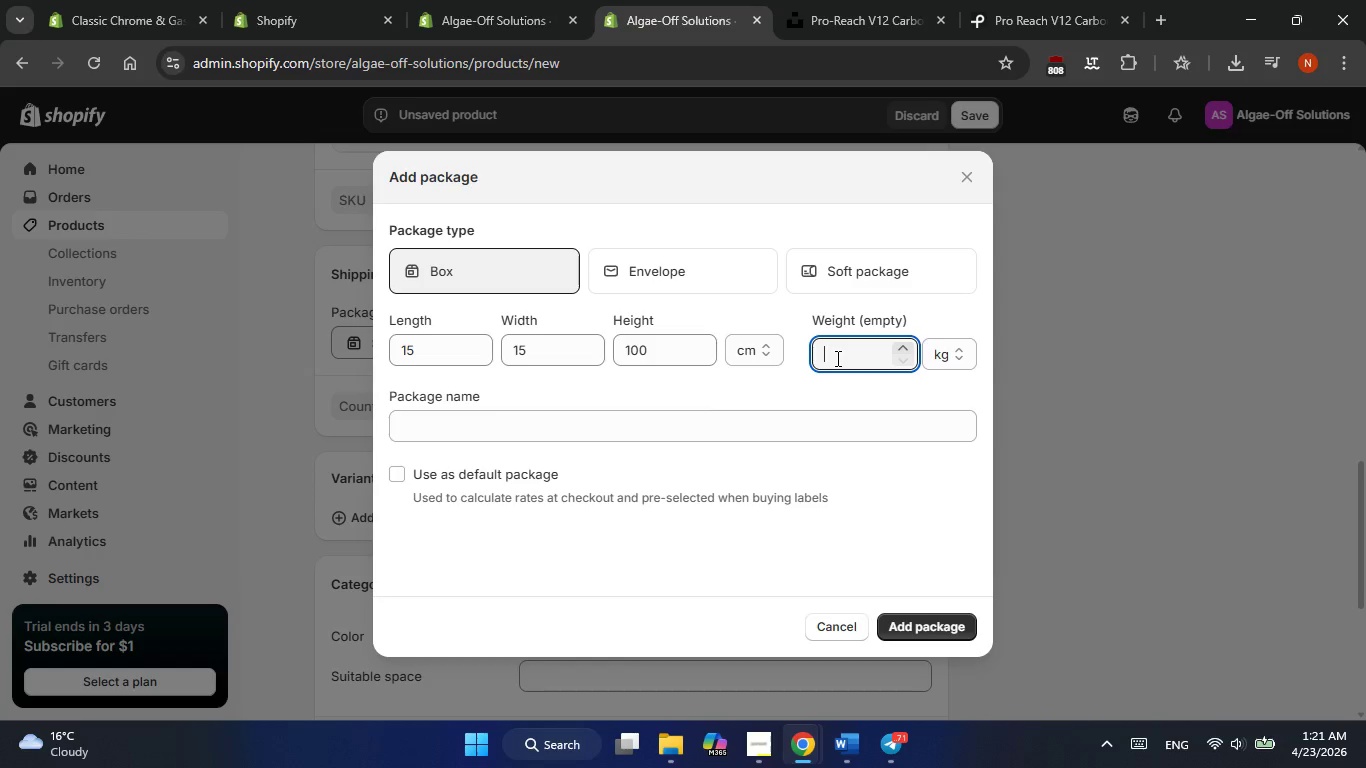 
left_click([433, 426])
 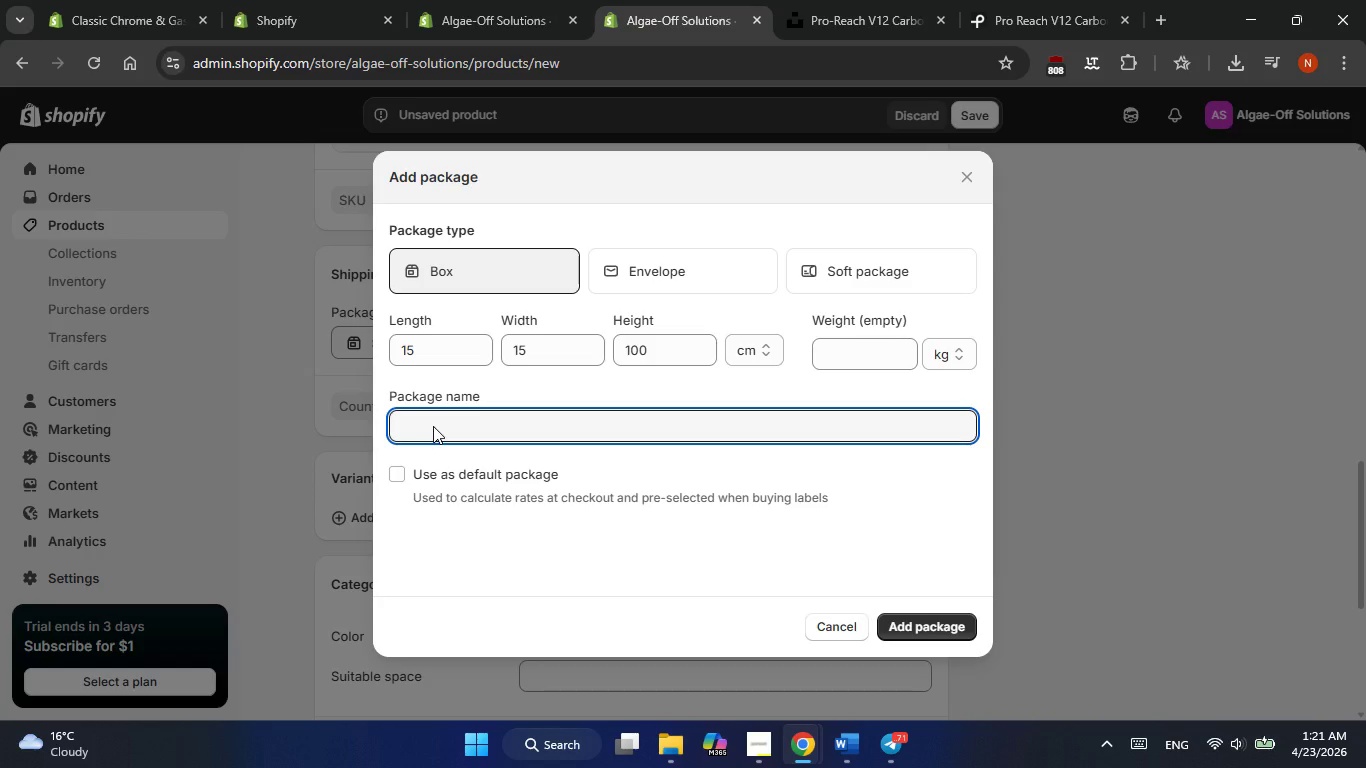 
type(Package 2)
 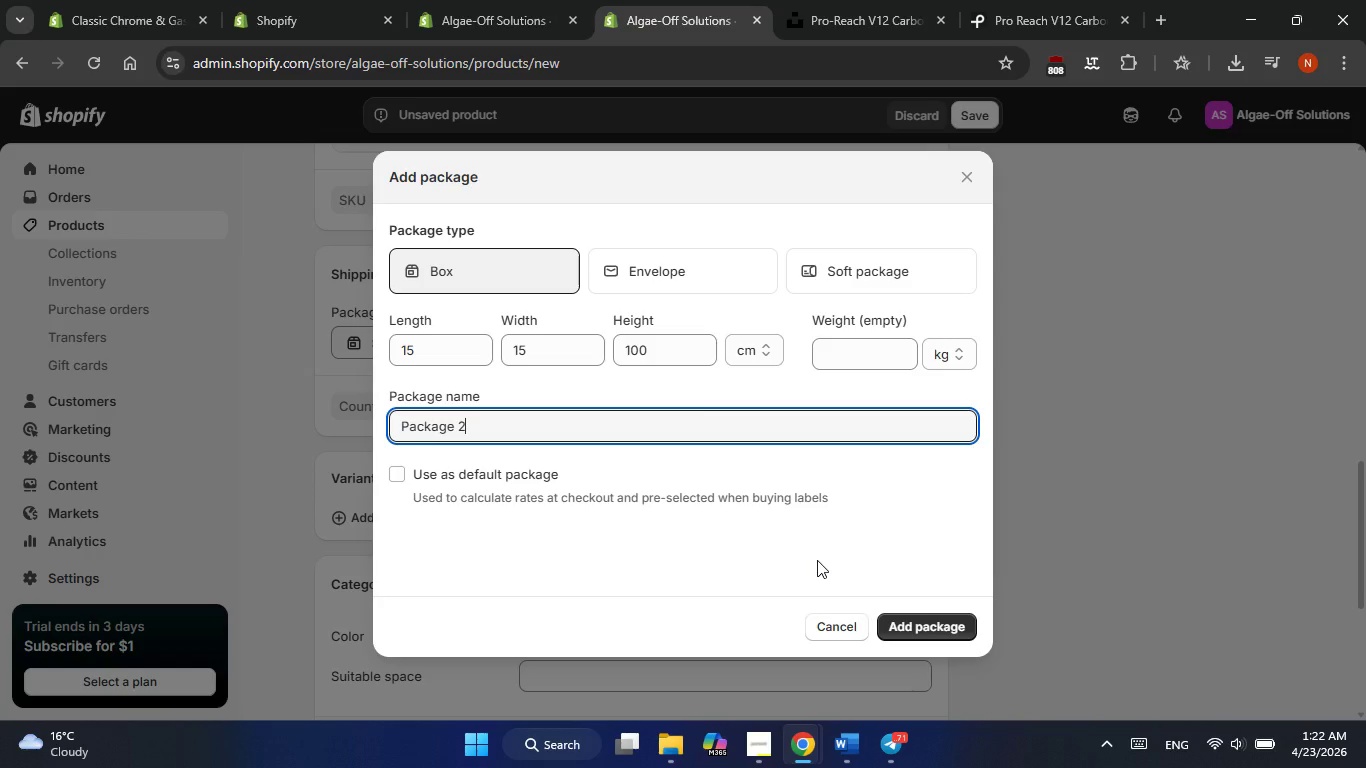 
left_click([949, 619])
 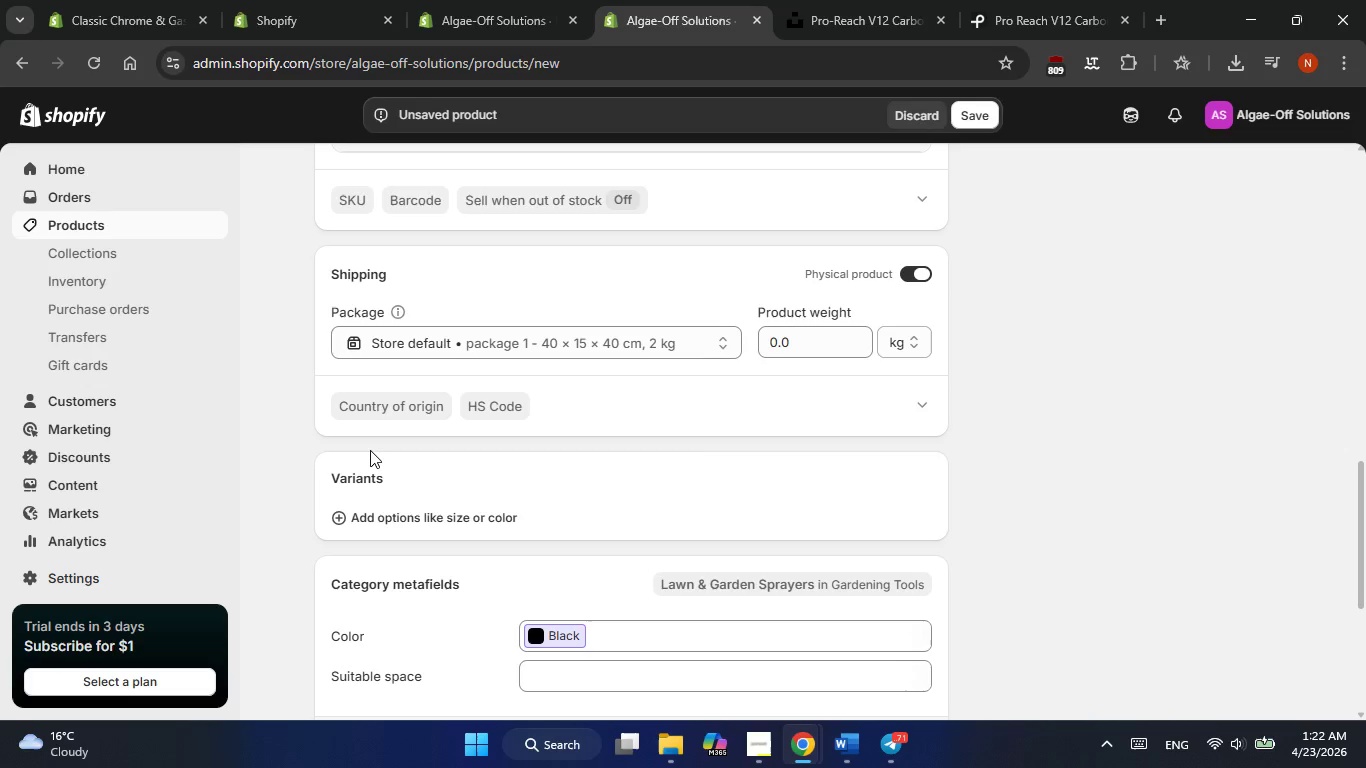 
scroll: coordinate [426, 507], scroll_direction: down, amount: 1.0
 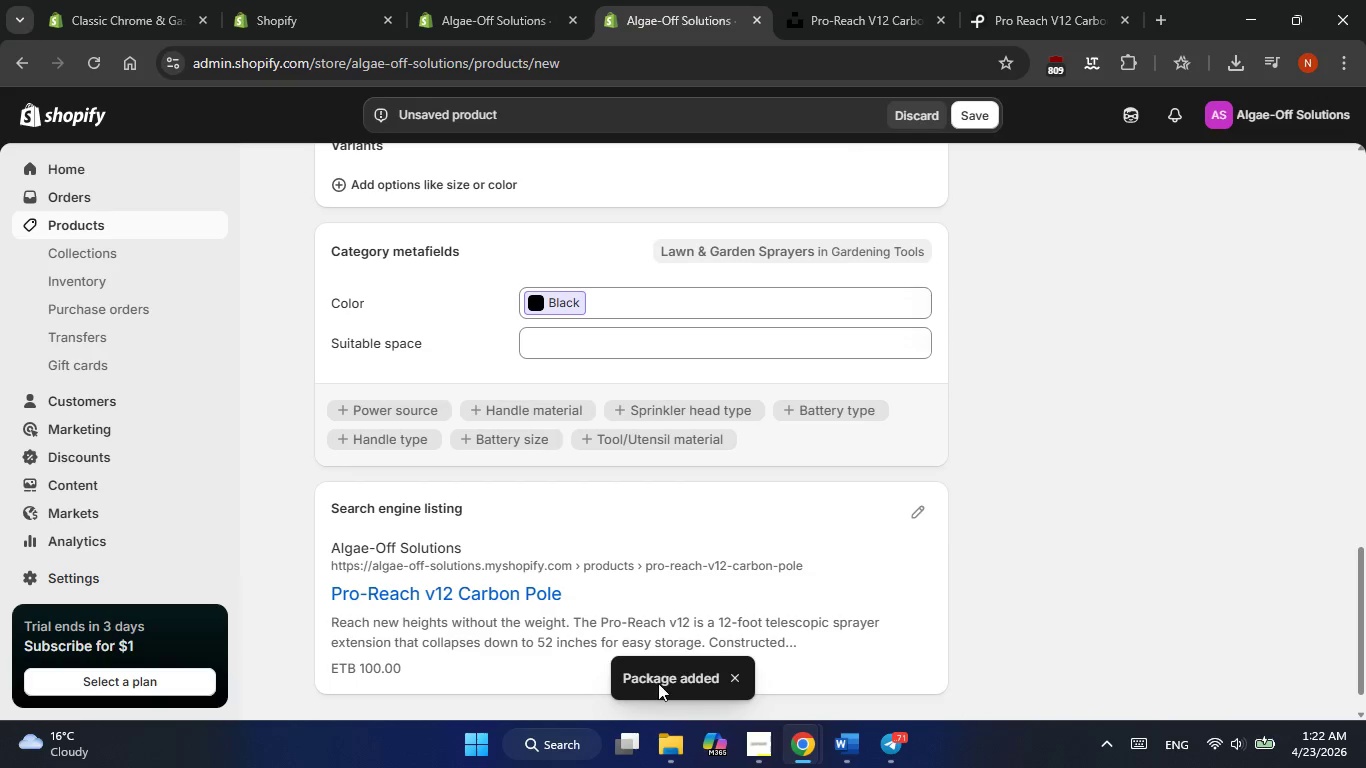 
left_click([754, 746])